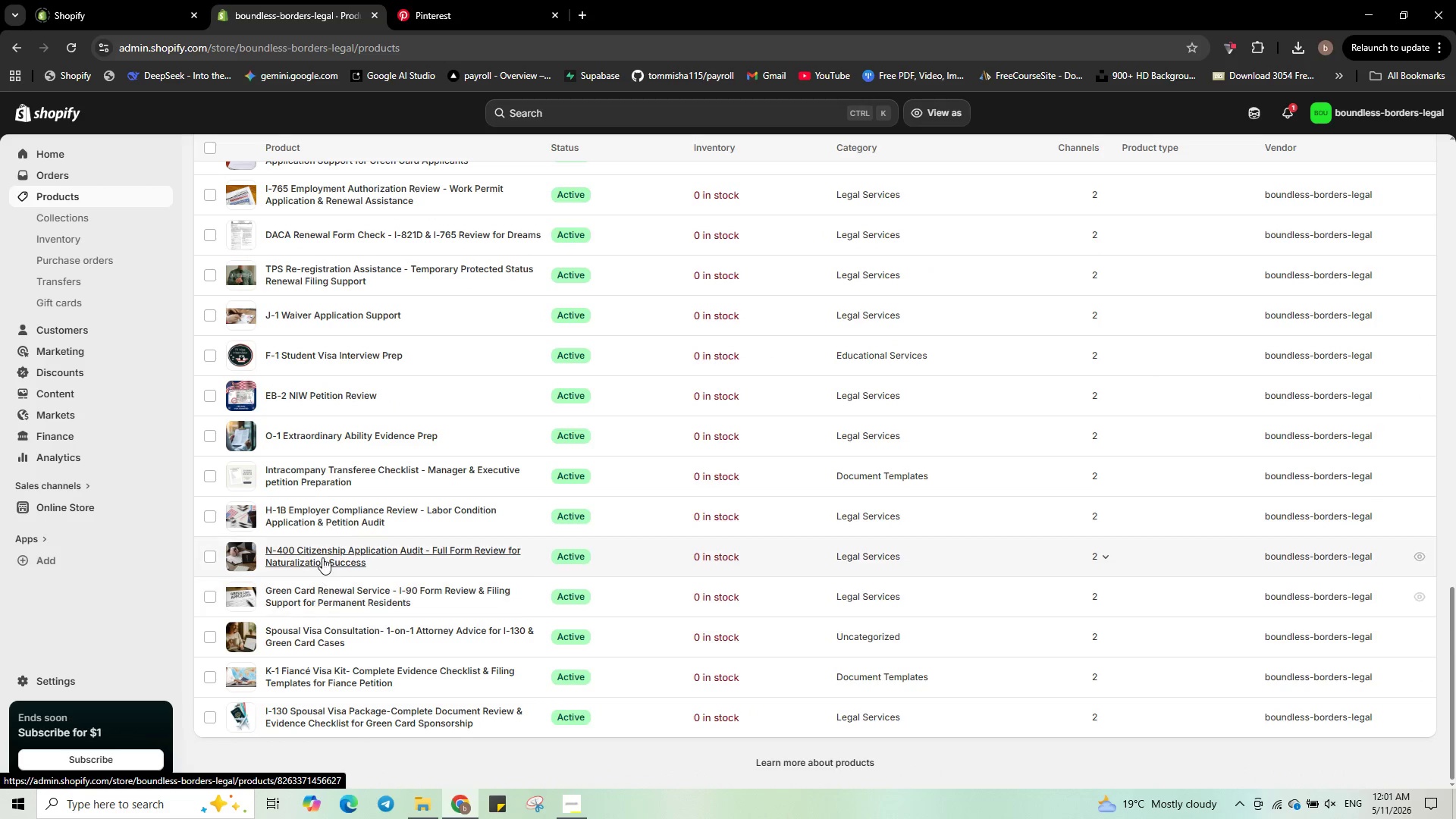 
left_click([321, 554])
 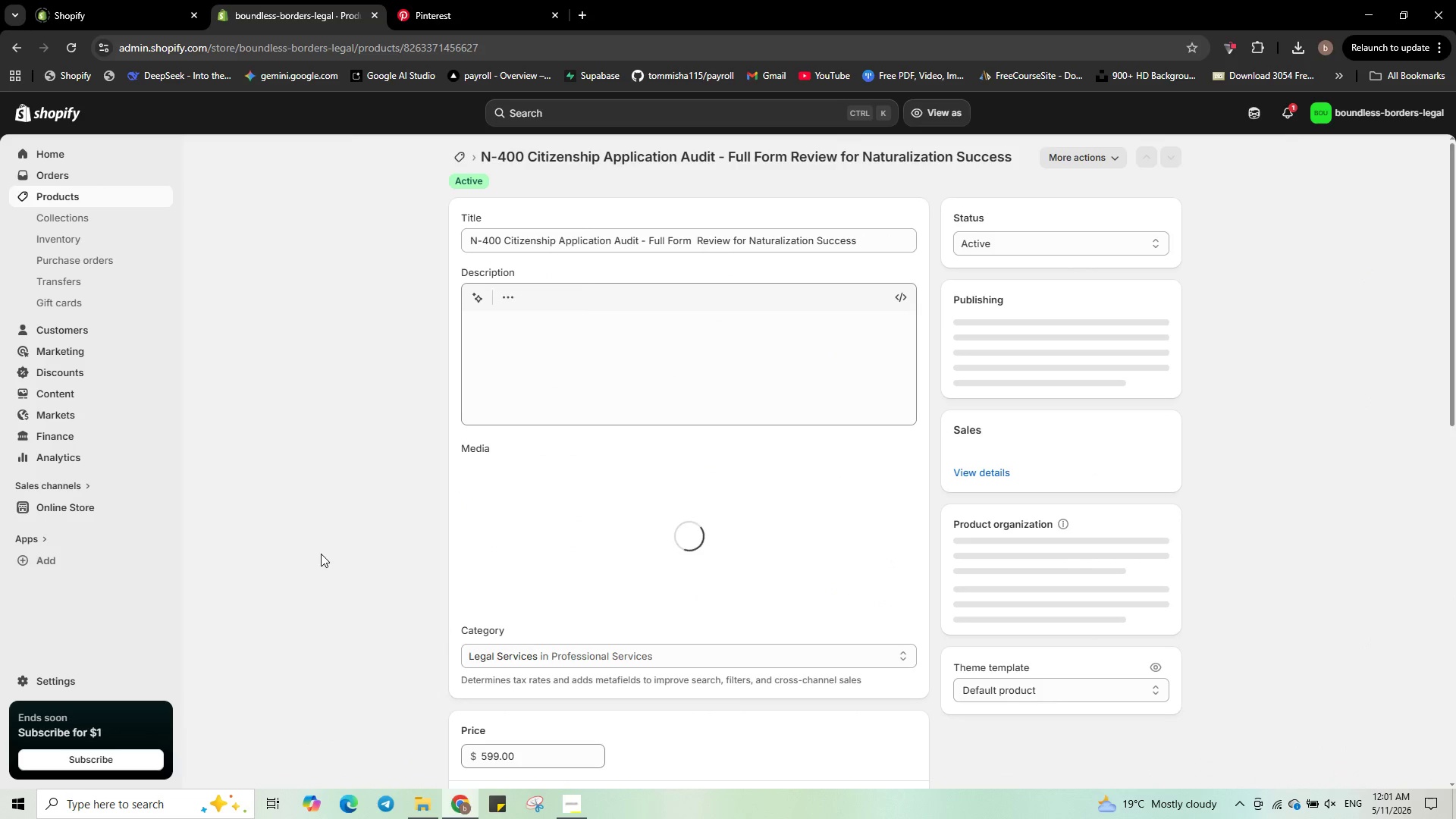 
scroll: coordinate [833, 514], scroll_direction: down, amount: 19.0
 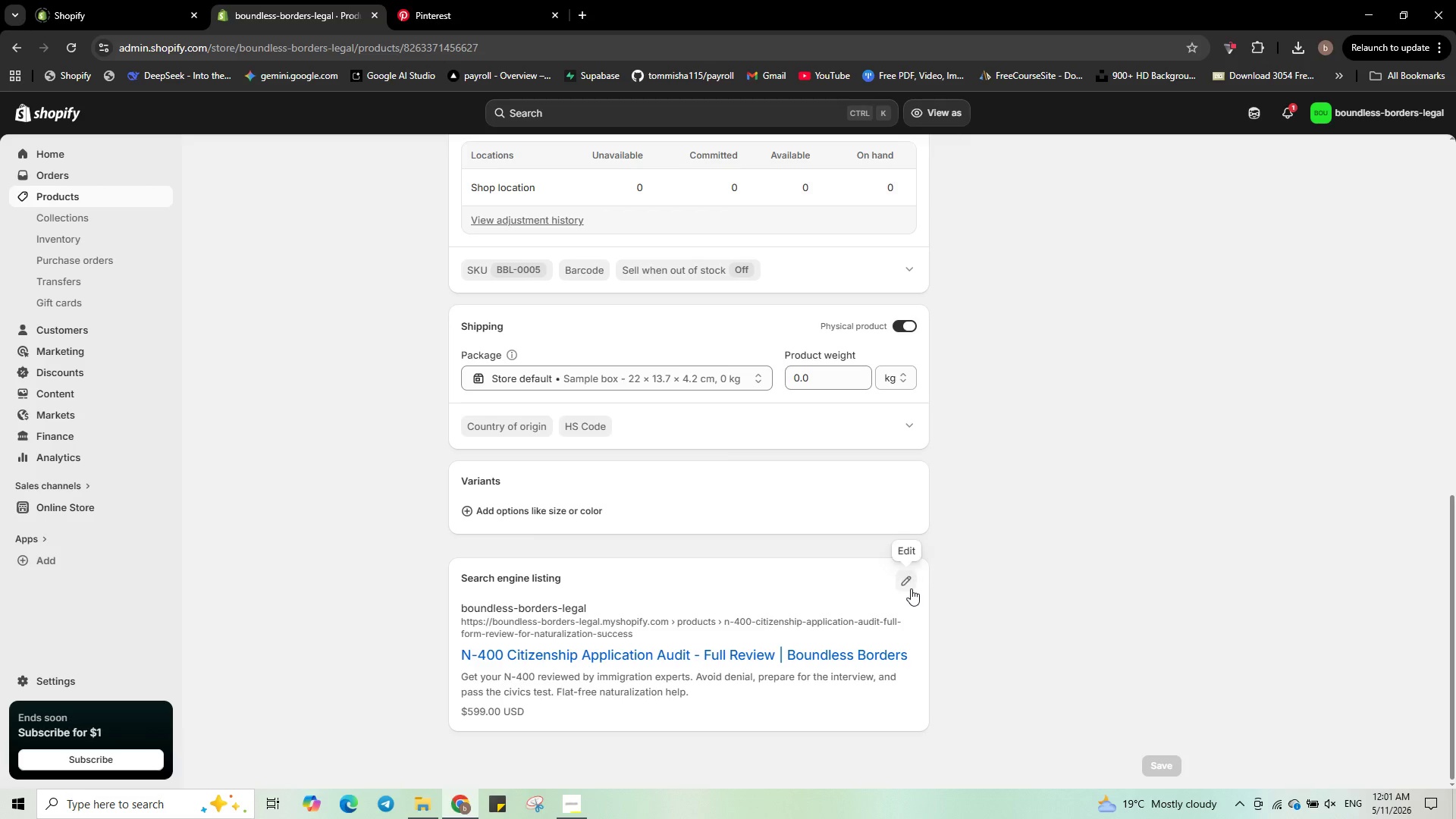 
left_click([910, 587])
 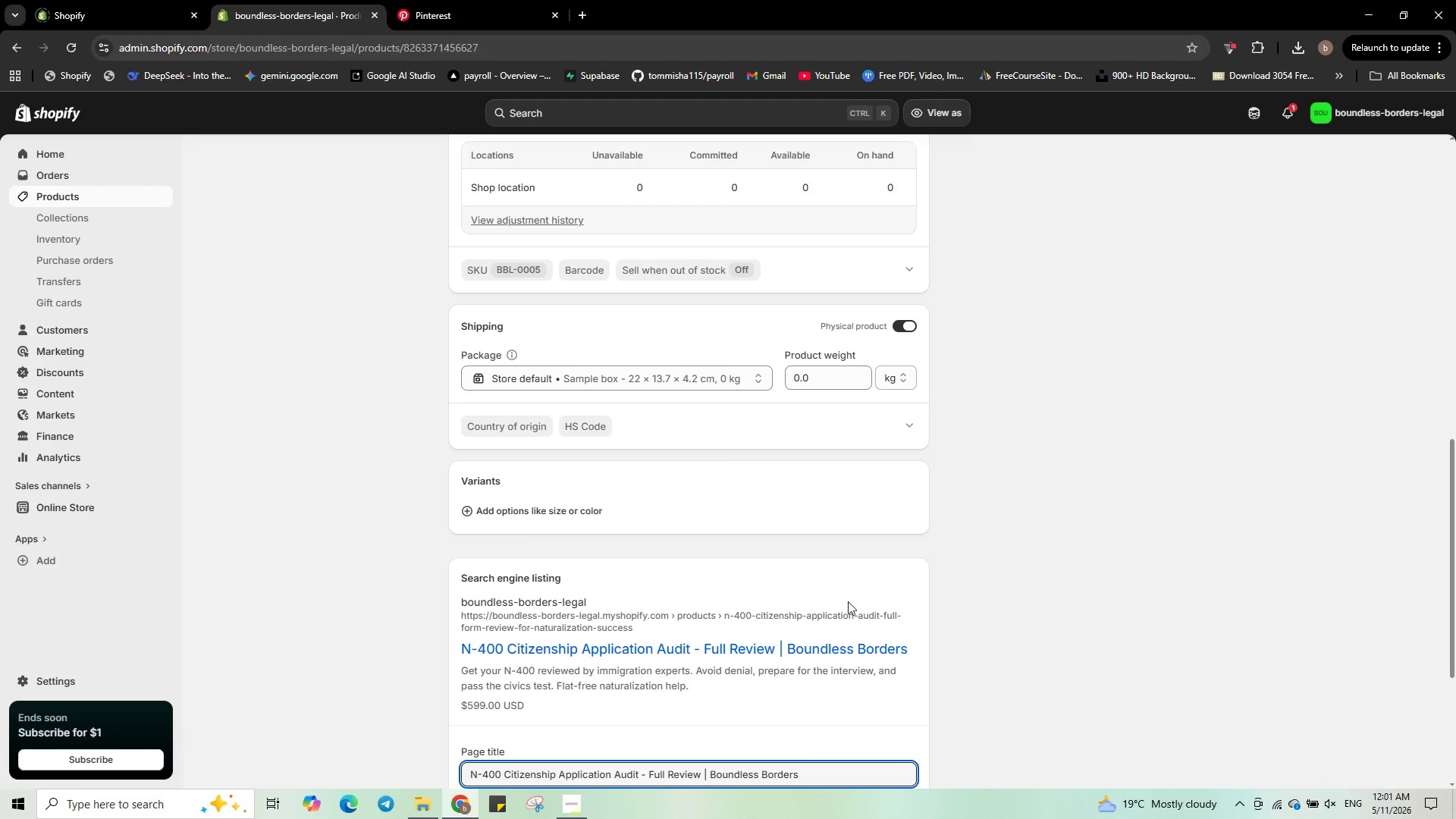 
scroll: coordinate [839, 608], scroll_direction: down, amount: 17.0
 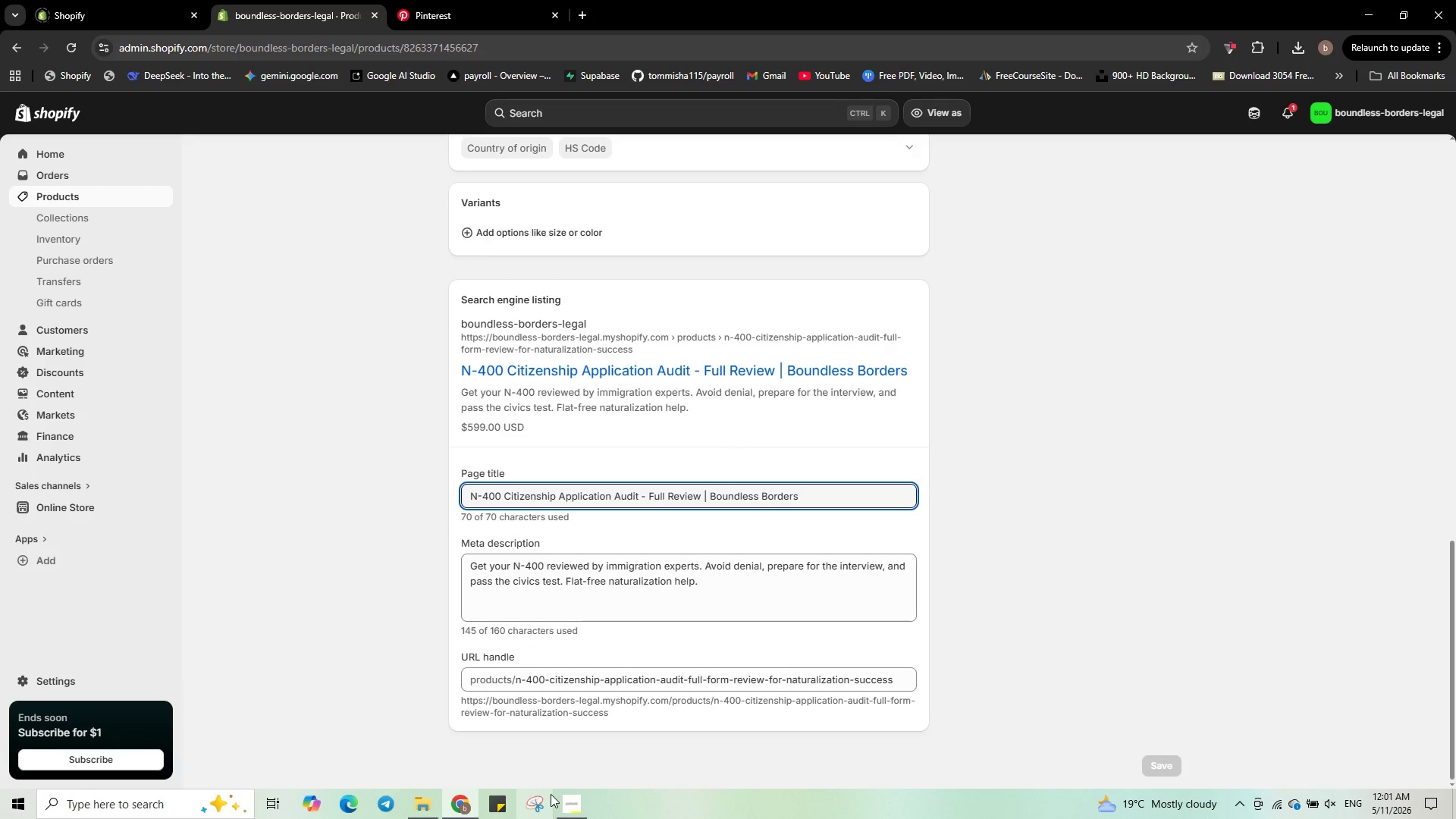 
left_click([534, 807])
 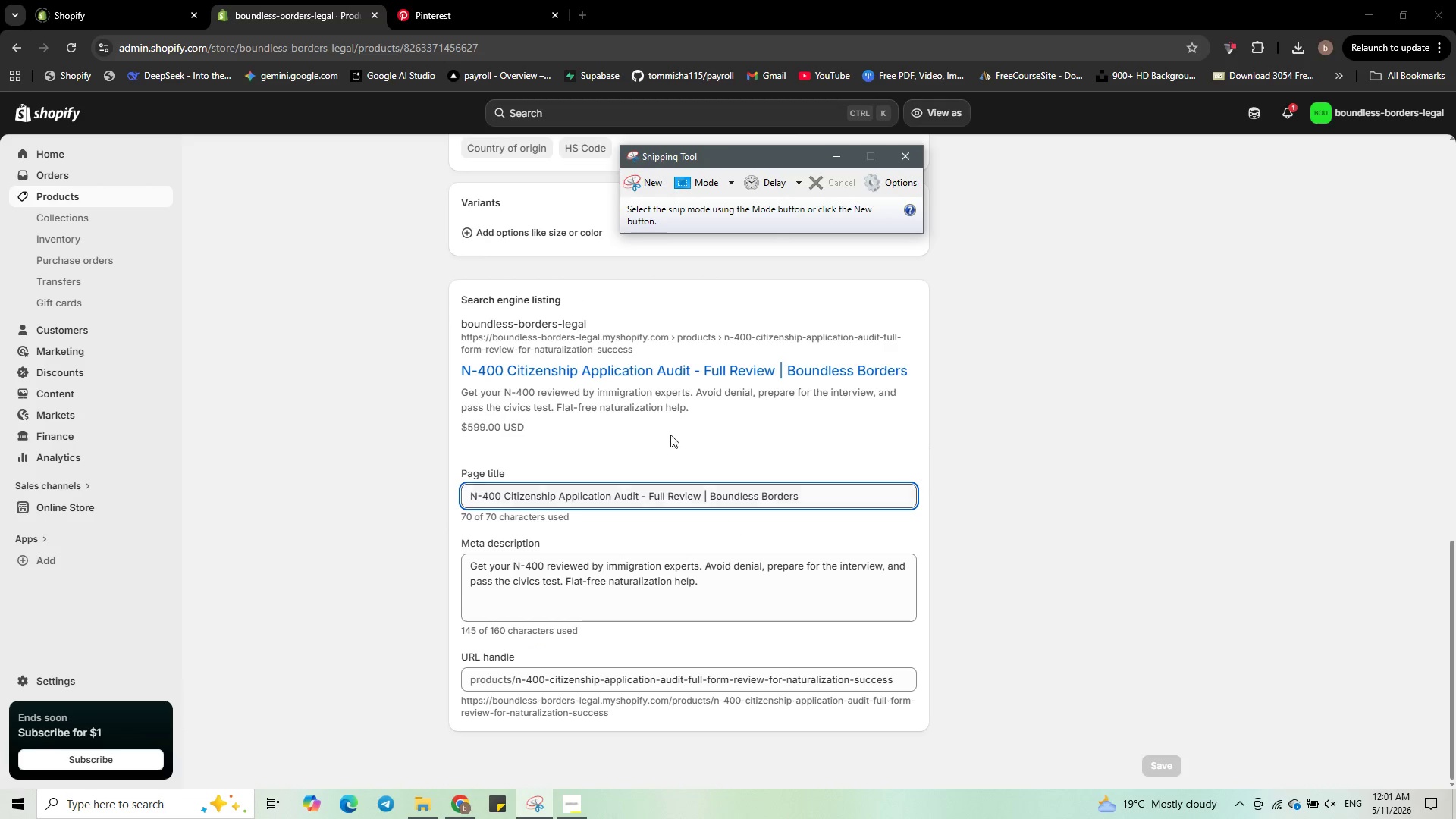 
left_click([641, 181])
 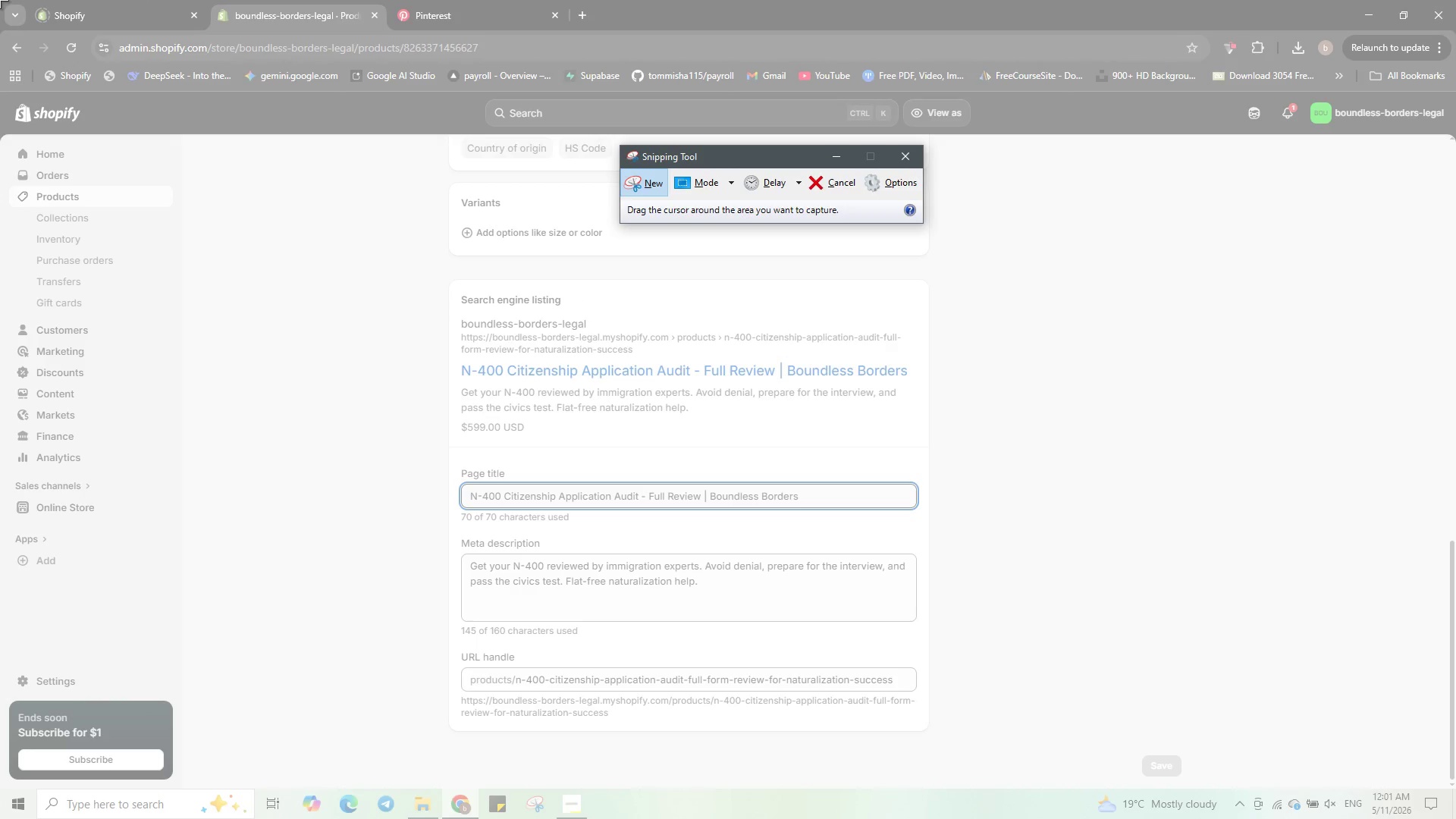 
left_click_drag(start_coordinate=[0, 0], to_coordinate=[1455, 818])
 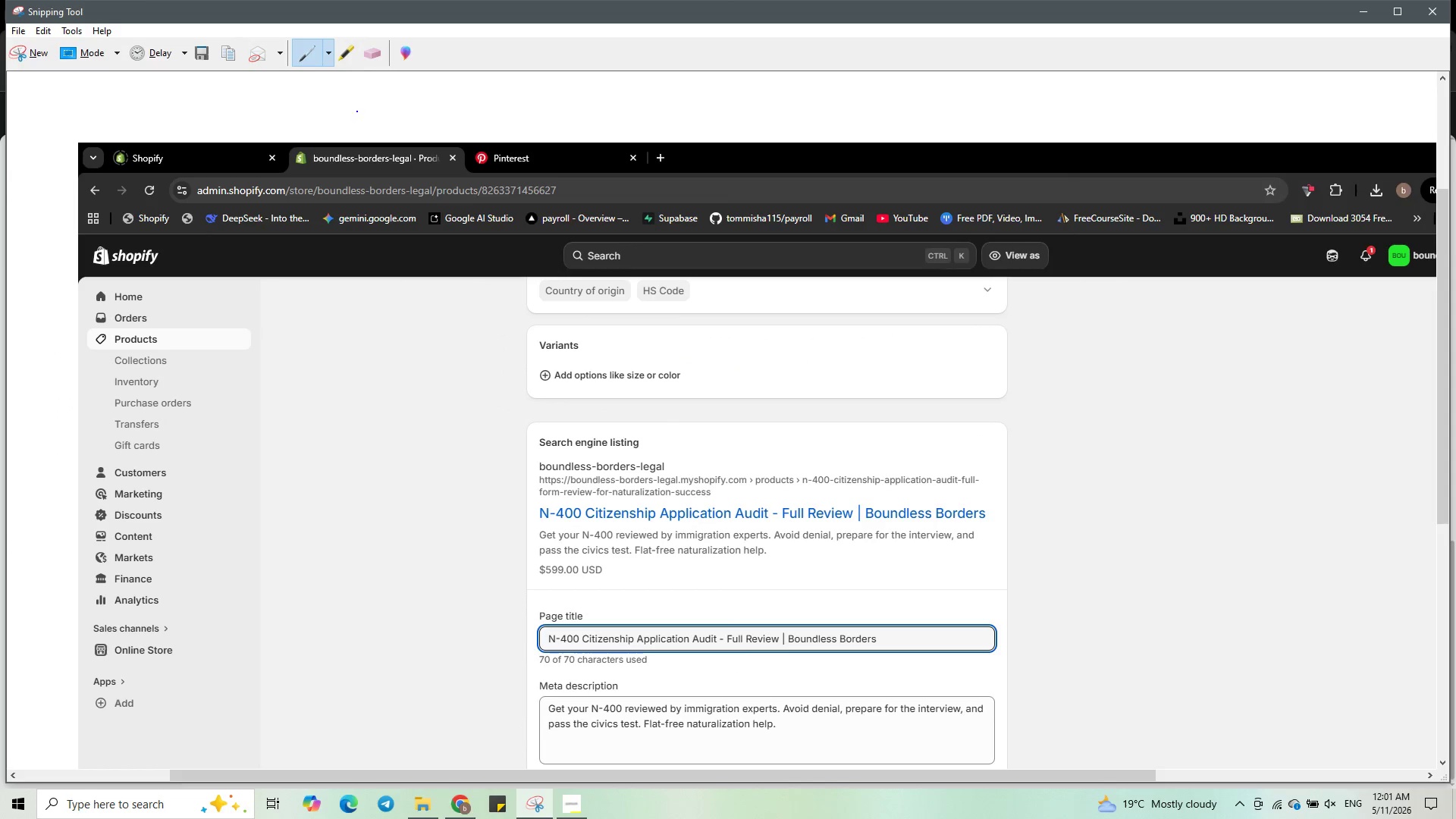 
right_click([354, 109])
 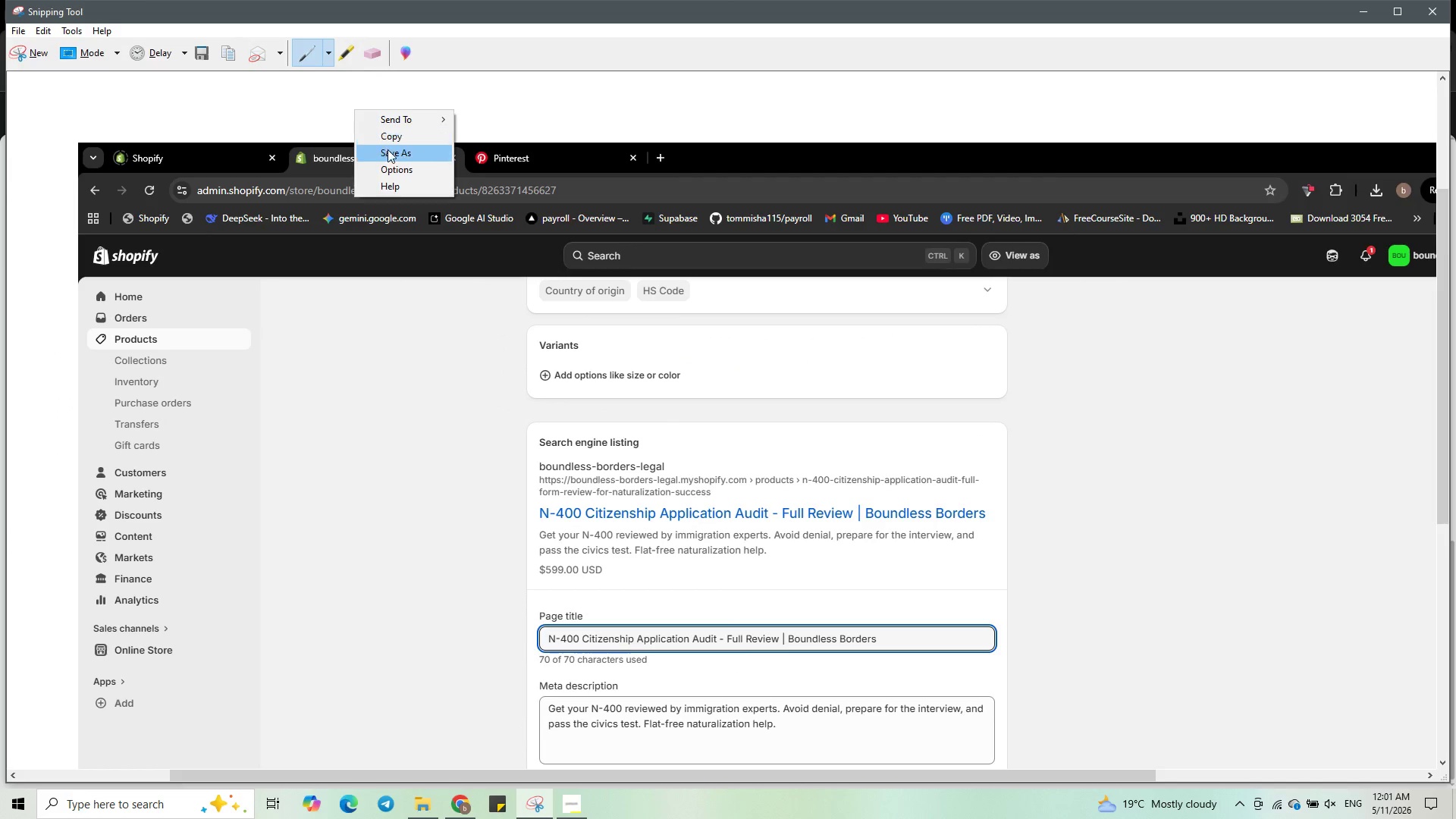 
left_click([389, 150])
 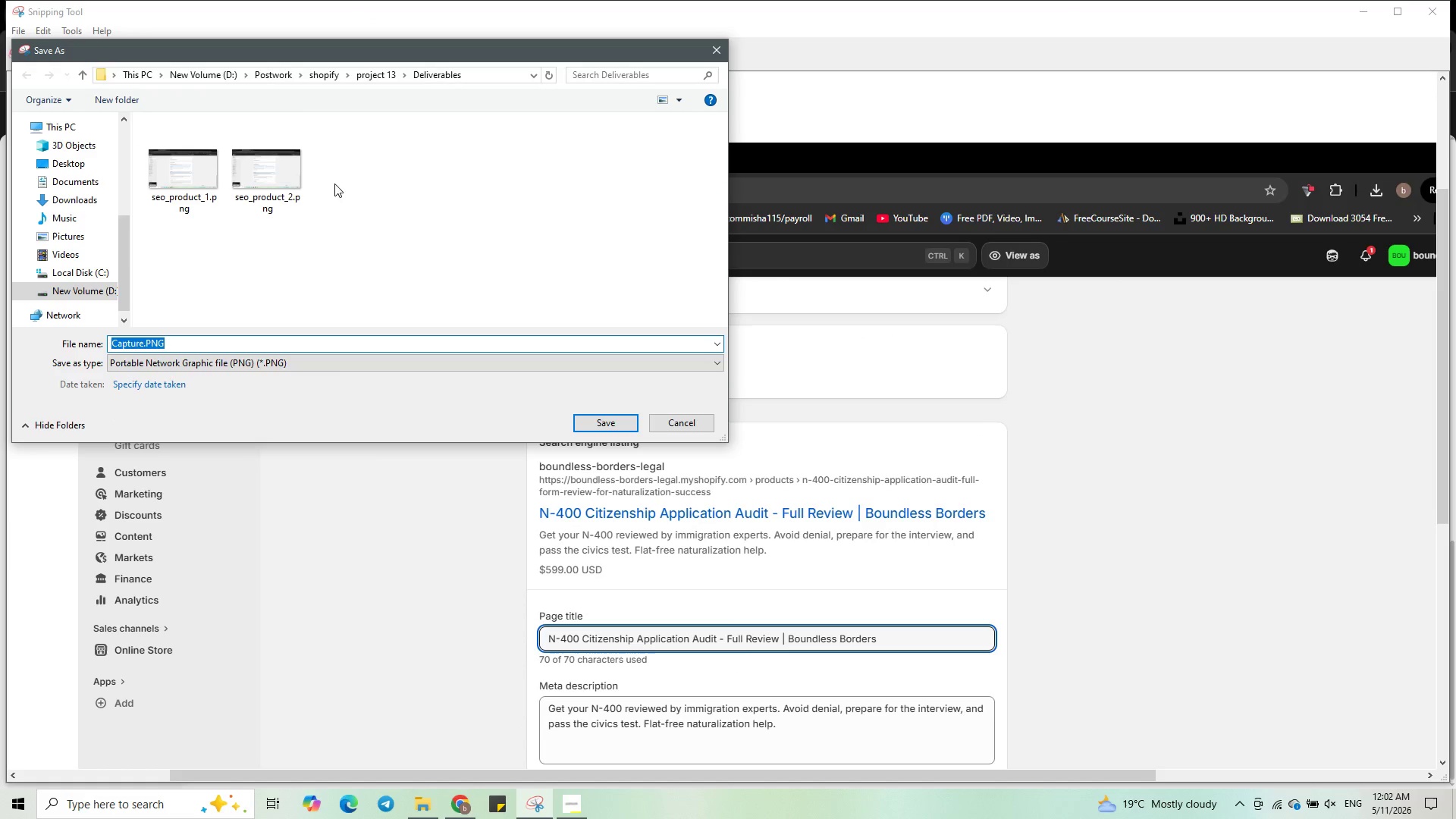 
left_click([256, 209])
 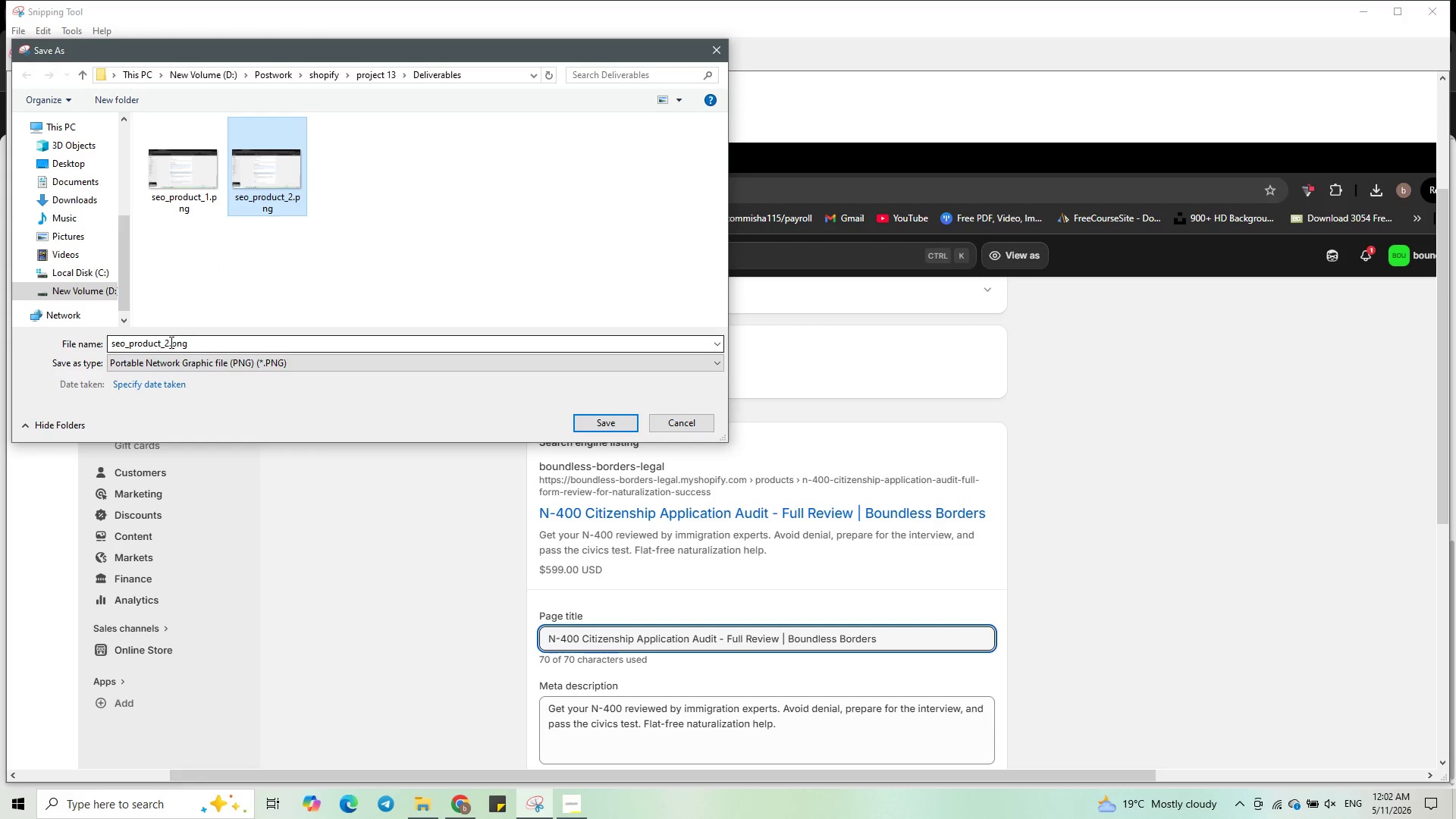 
left_click([167, 344])
 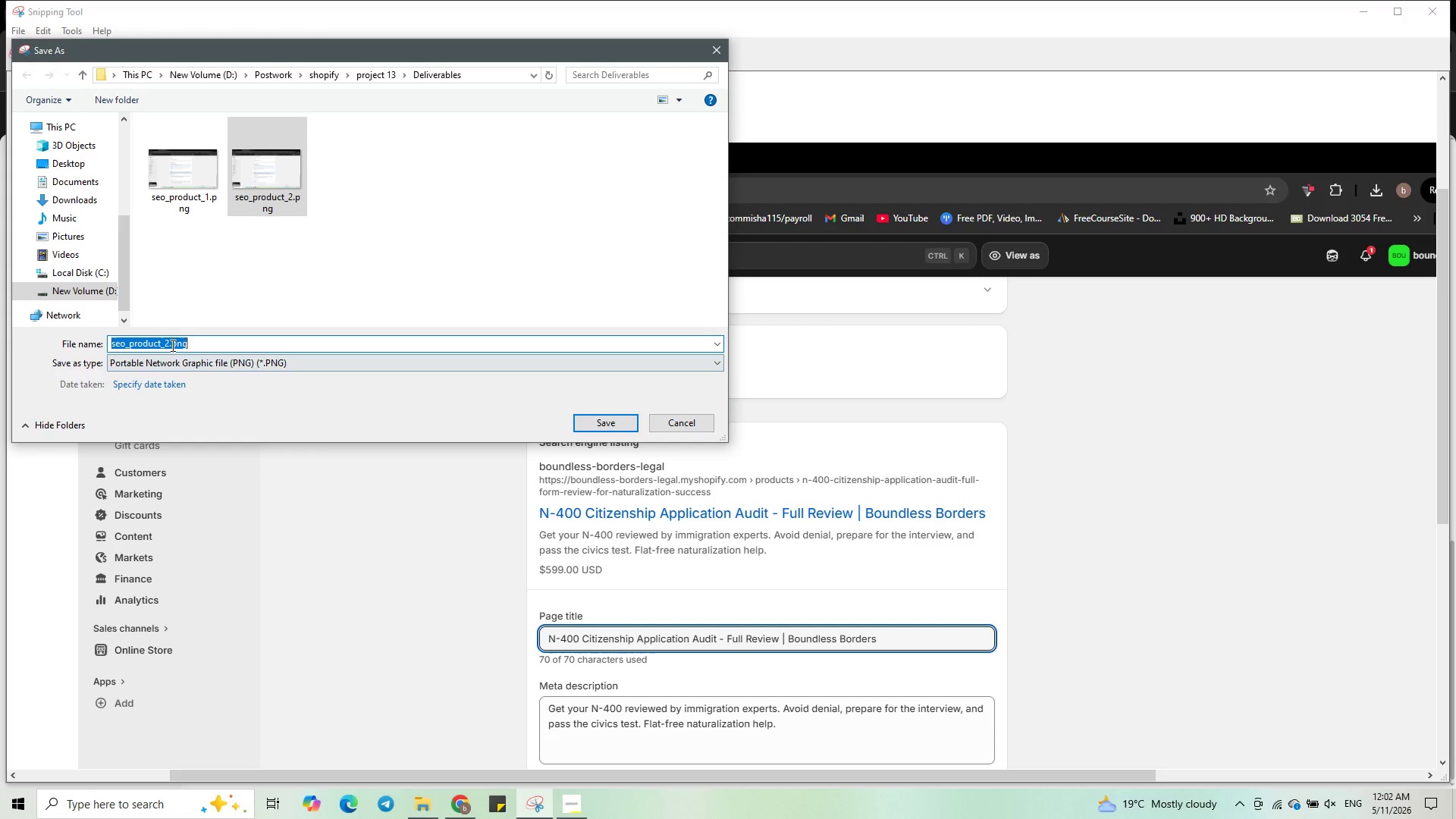 
left_click([168, 342])
 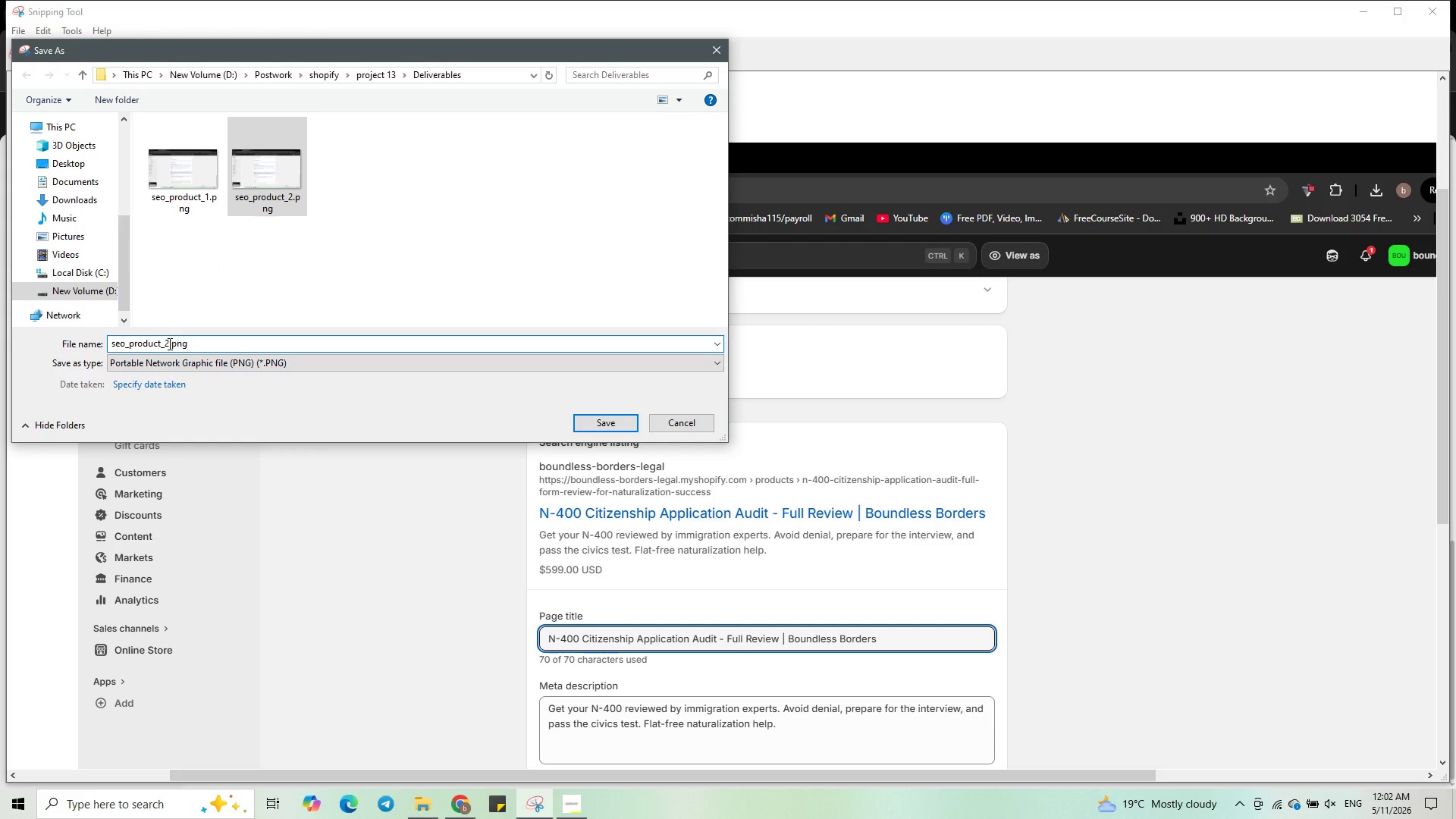 
key(Backspace)
 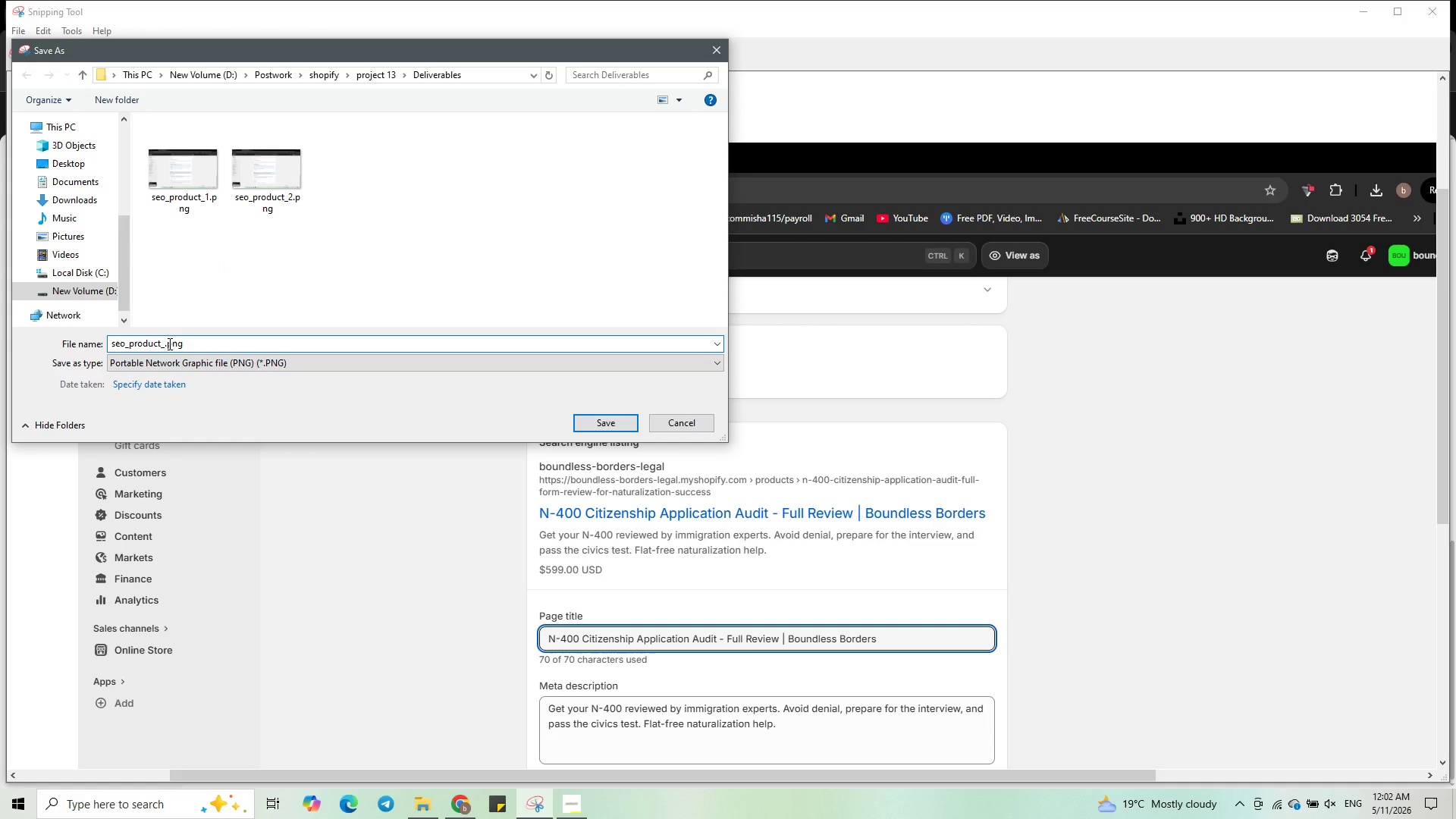 
key(Numpad3)
 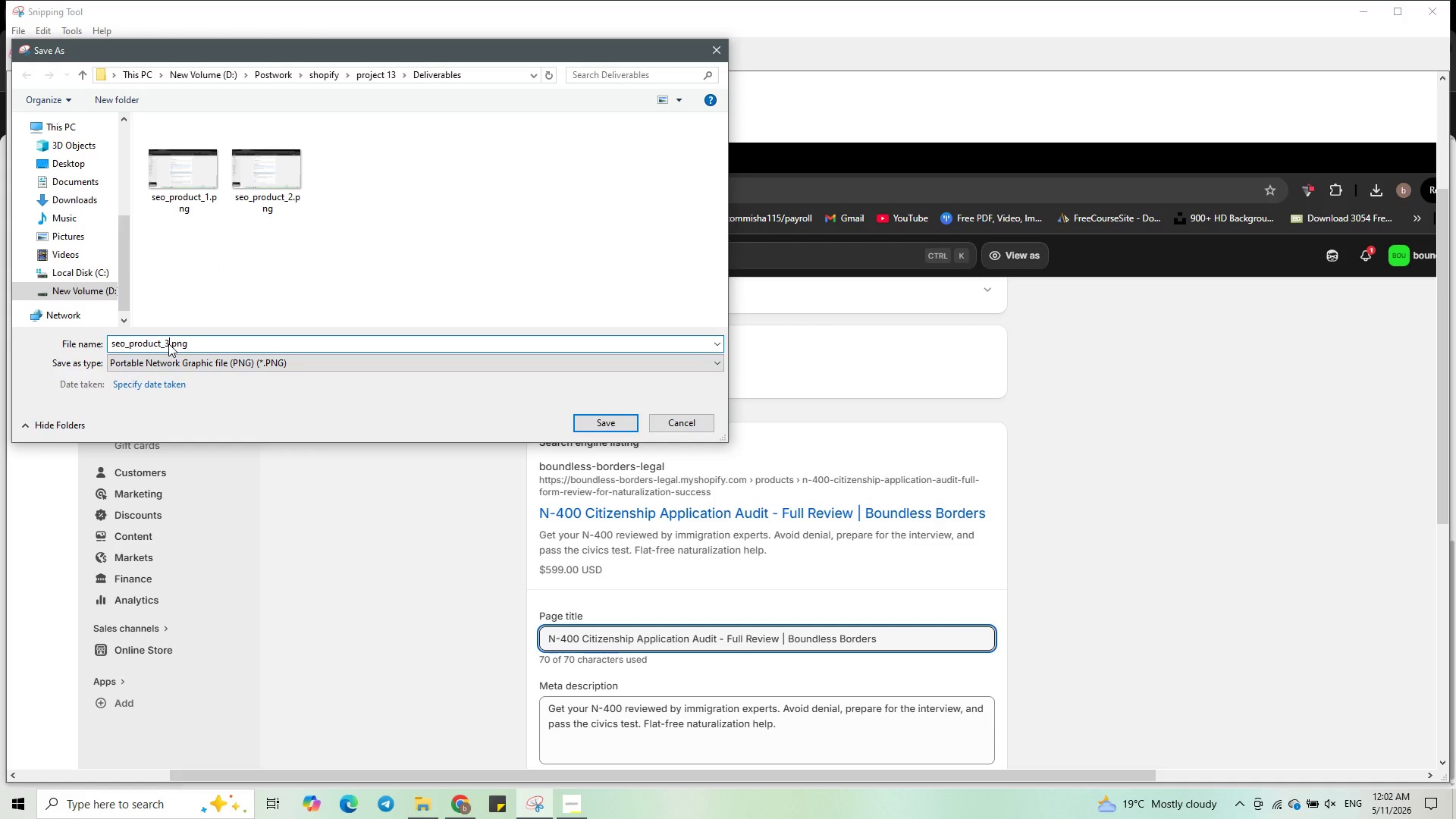 
key(NumpadEnter)
 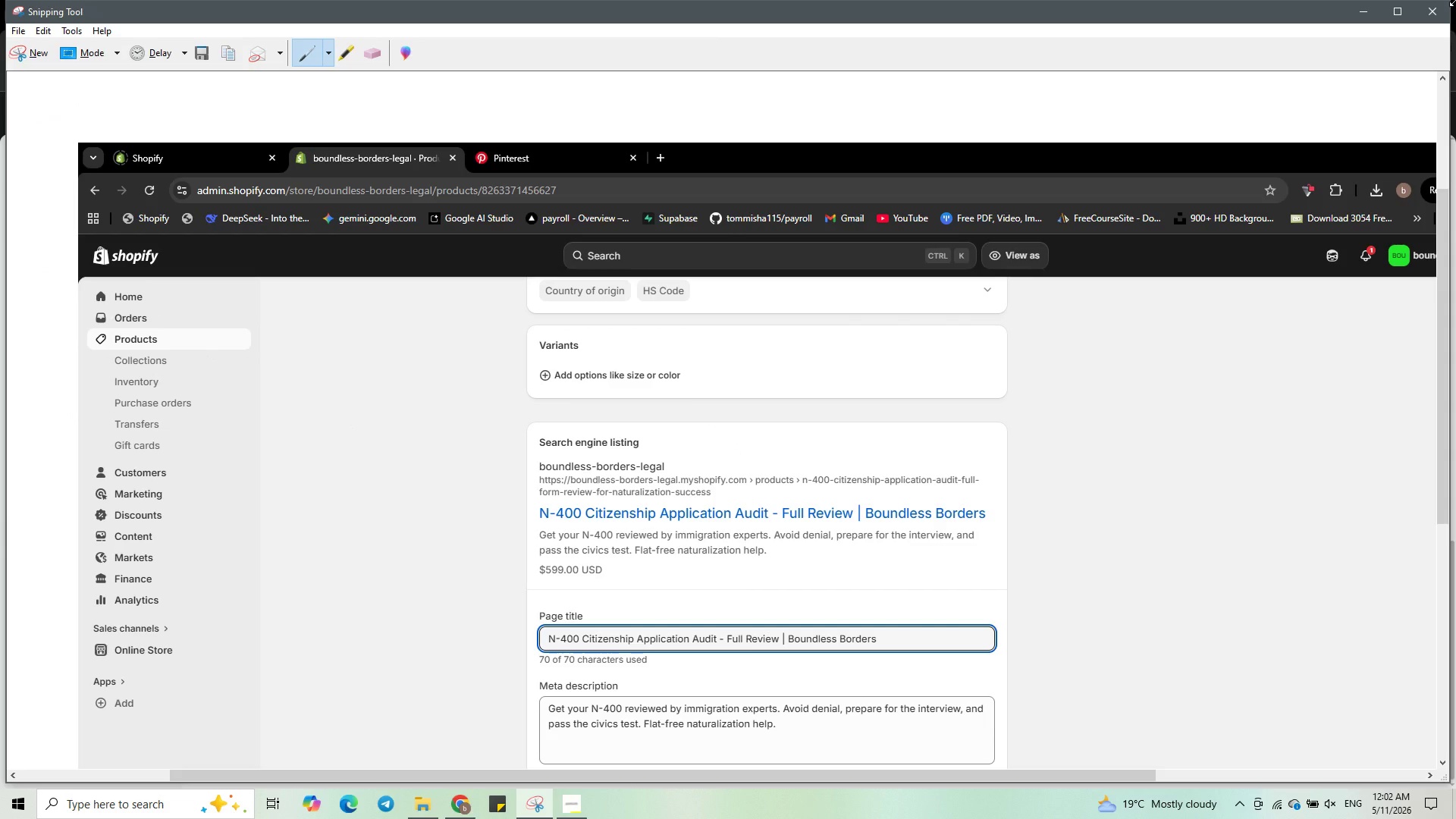 
left_click([1423, 7])
 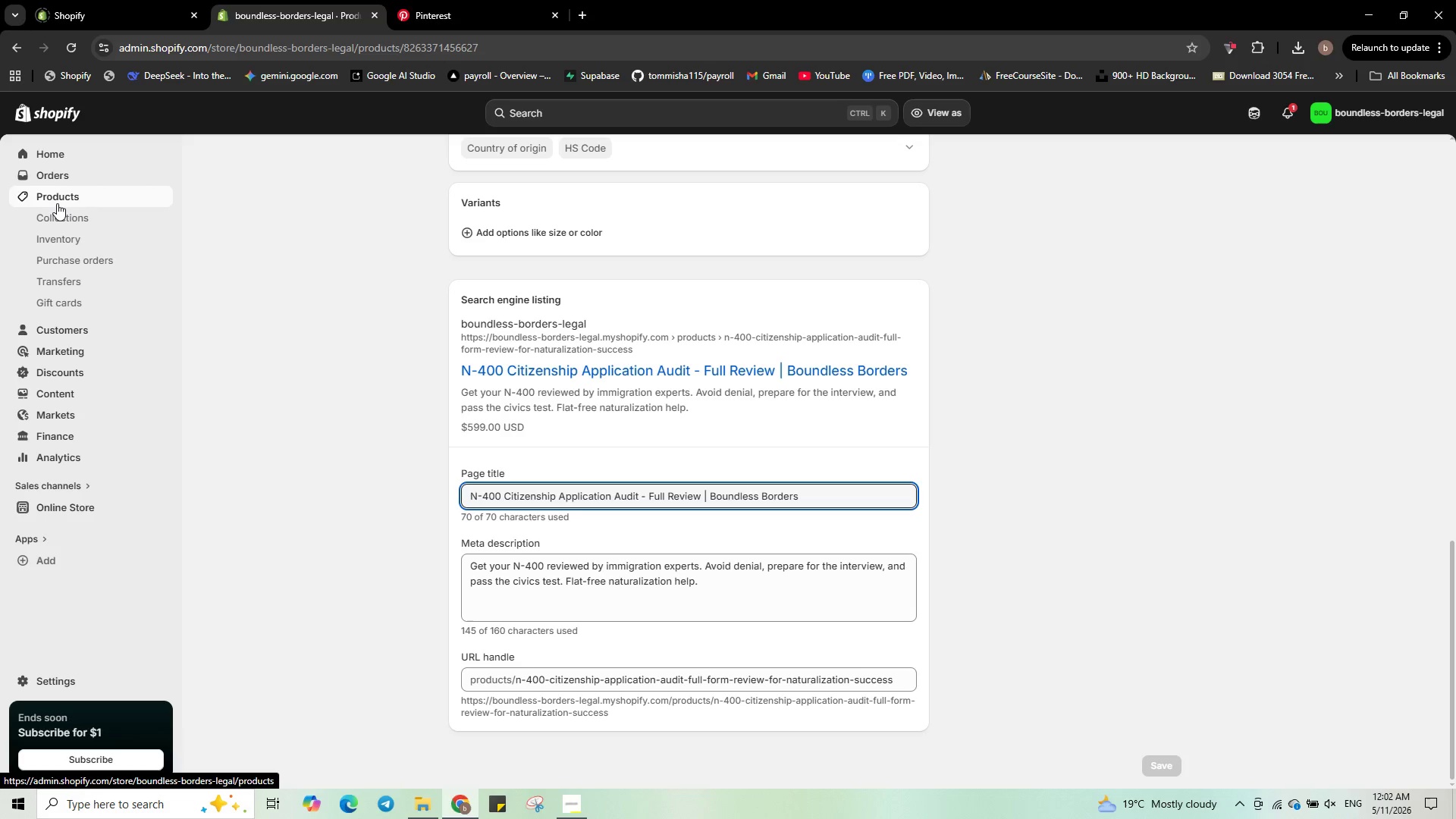 
left_click([58, 198])
 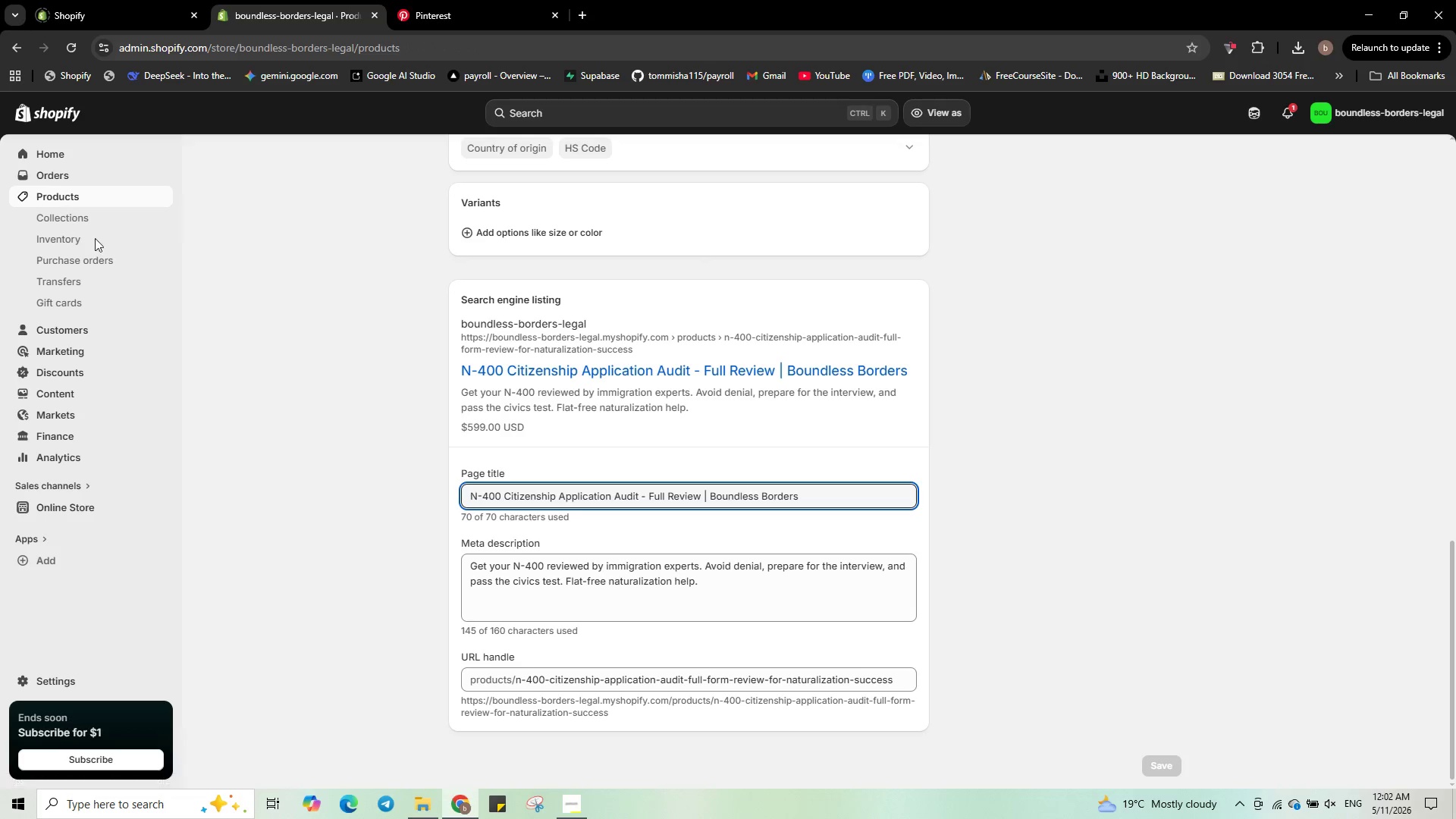 
mouse_move([334, 372])
 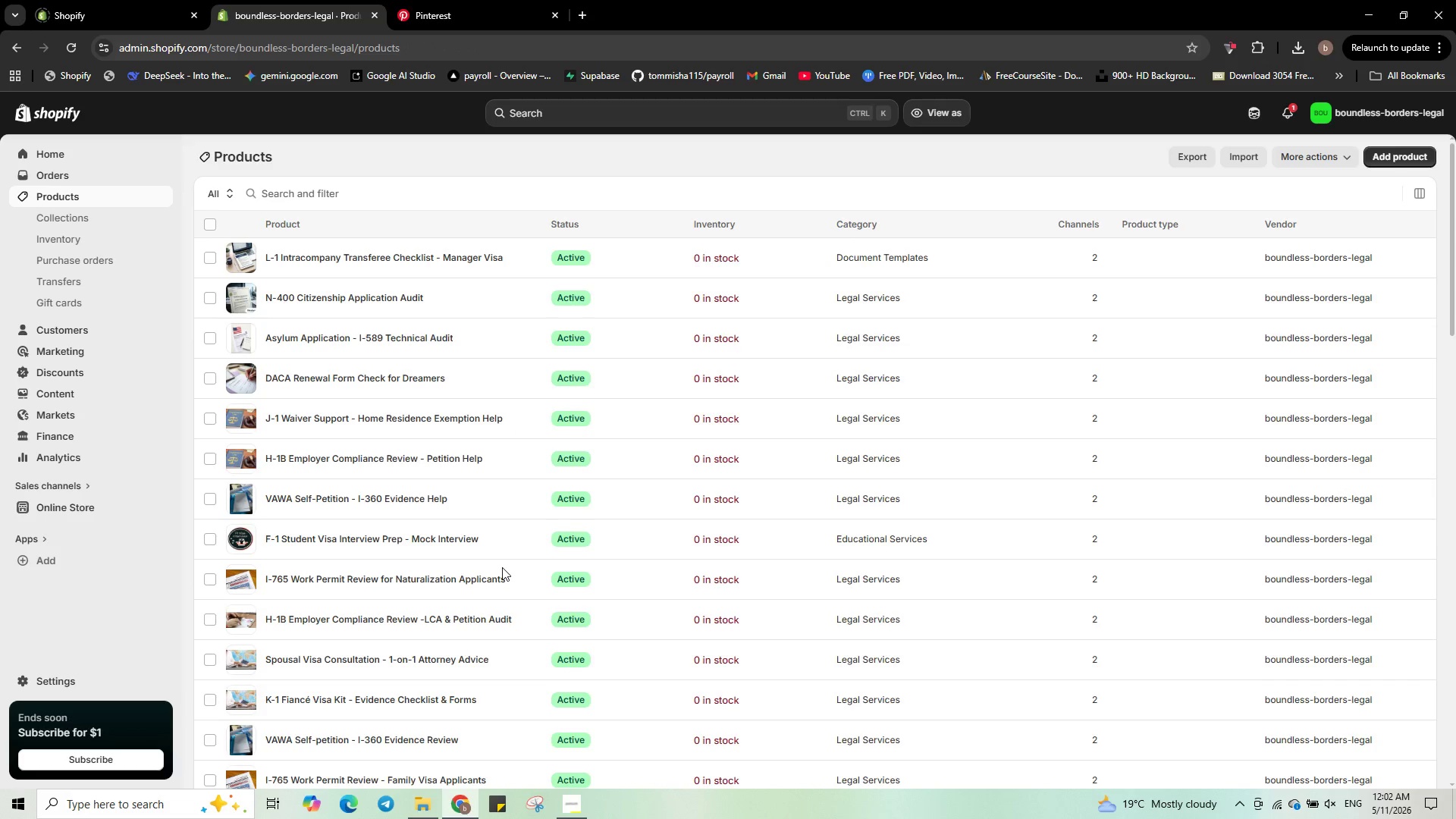 
scroll: coordinate [502, 567], scroll_direction: down, amount: 30.0
 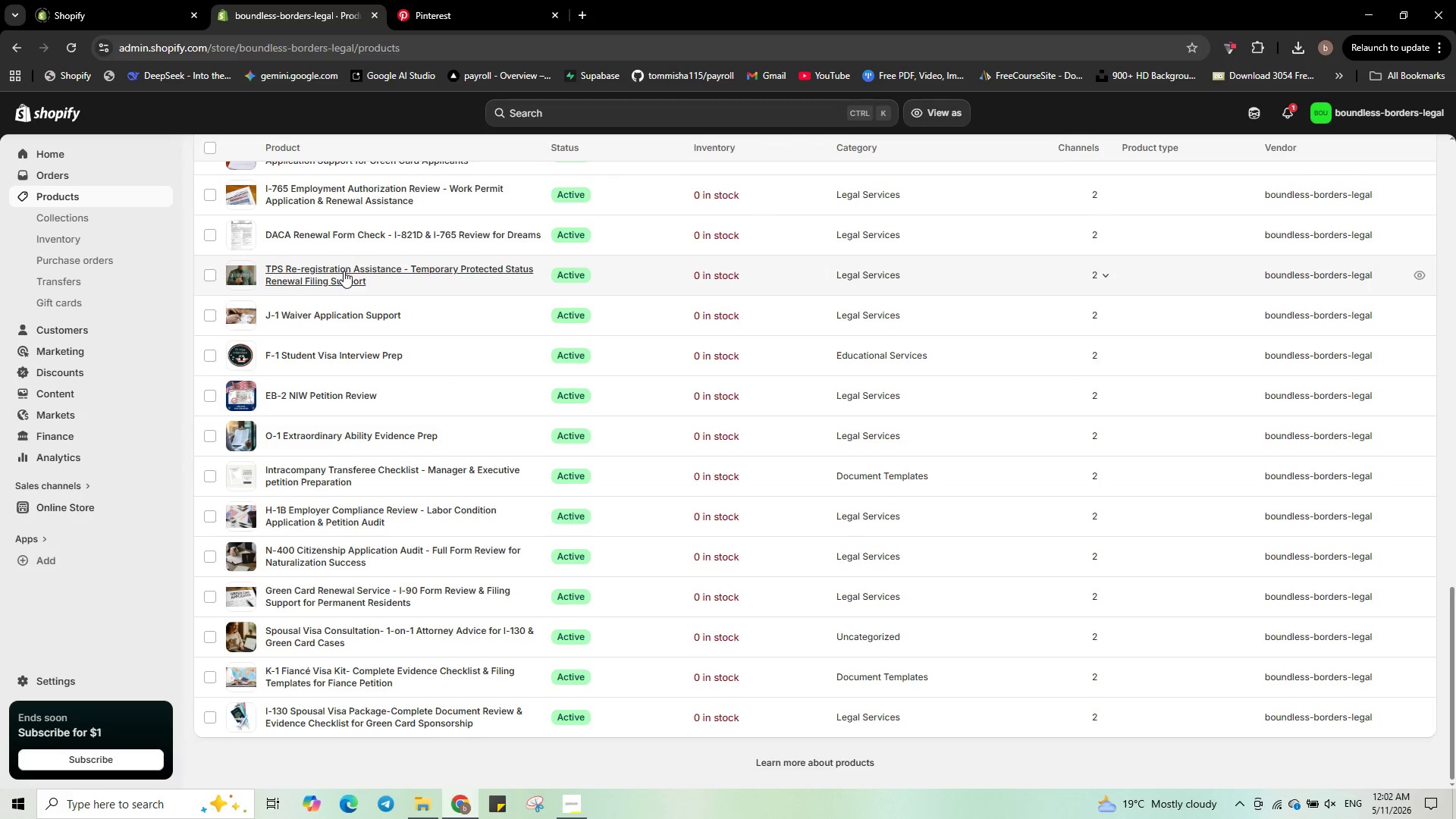 
wait(5.9)
 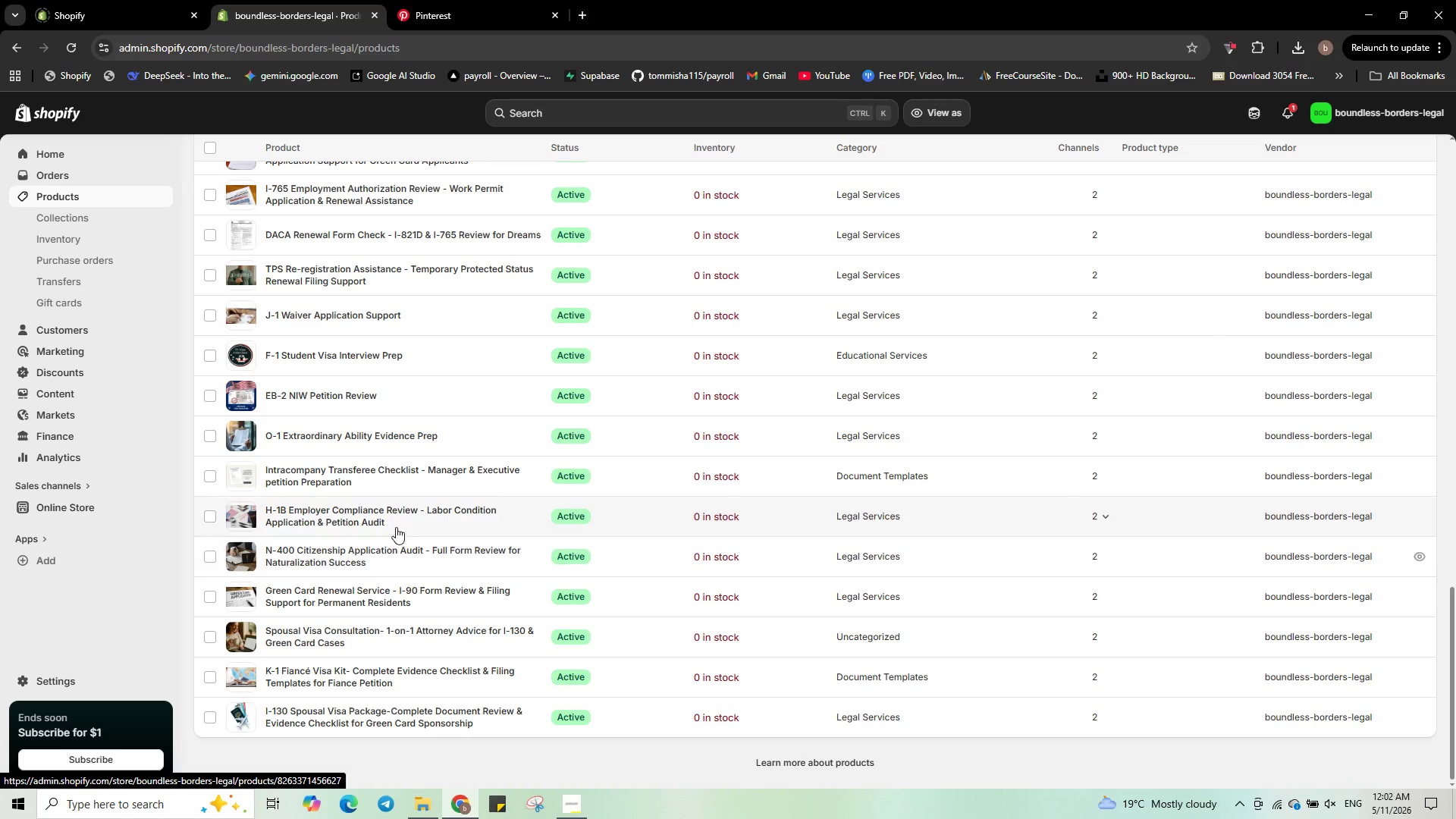 
left_click([323, 189])
 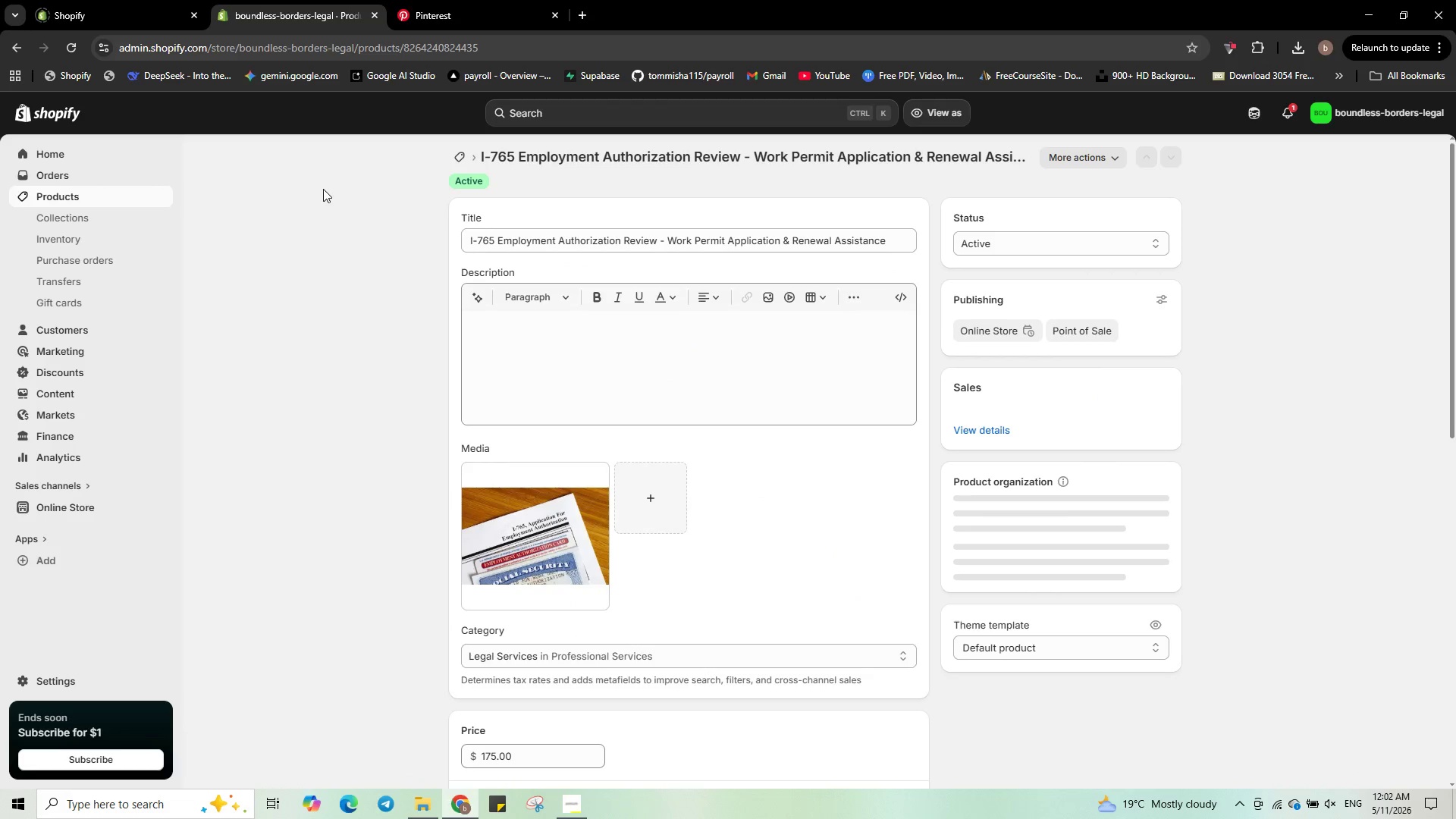 
scroll: coordinate [622, 564], scroll_direction: down, amount: 6.0
 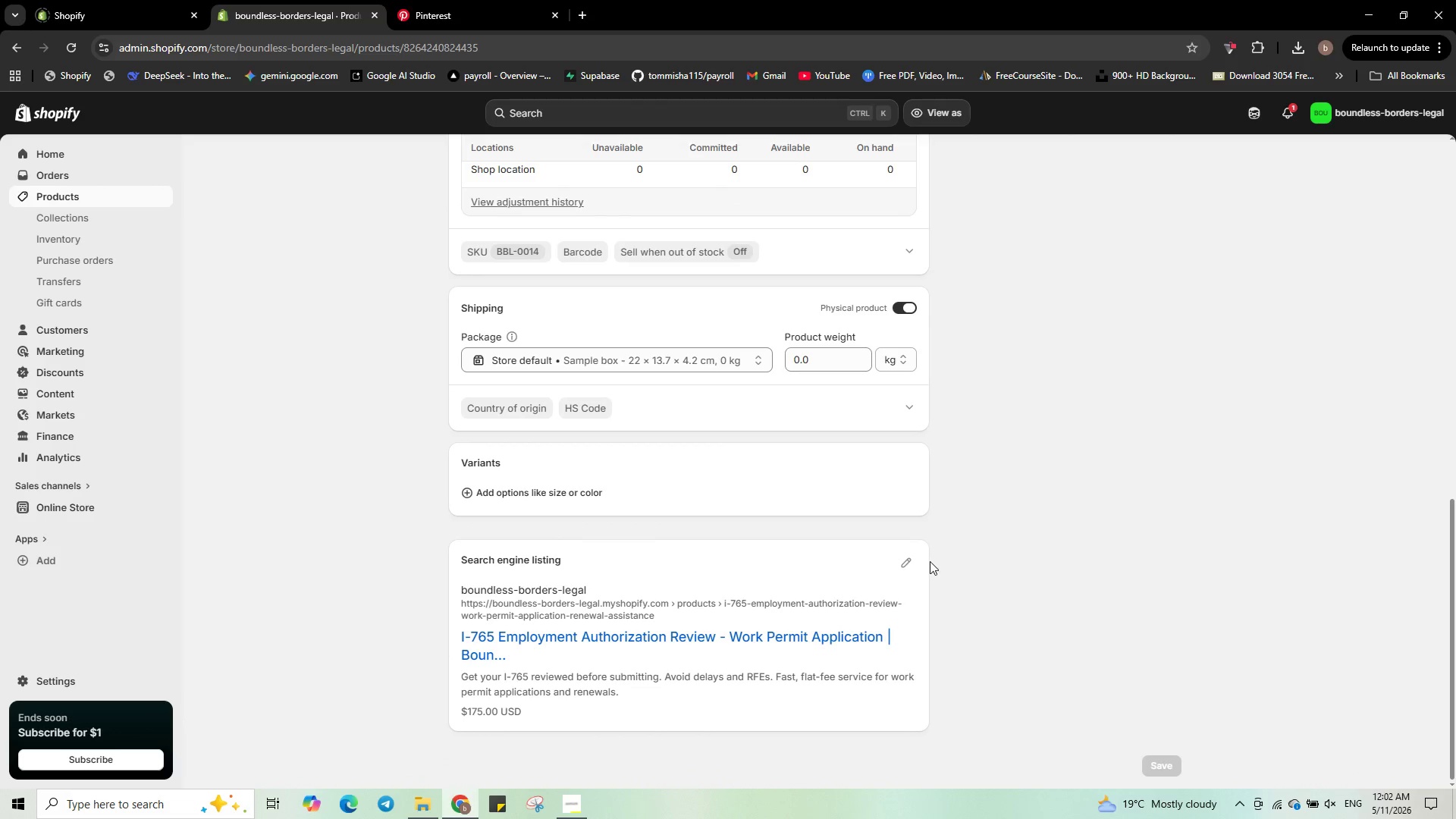 
left_click([905, 561])
 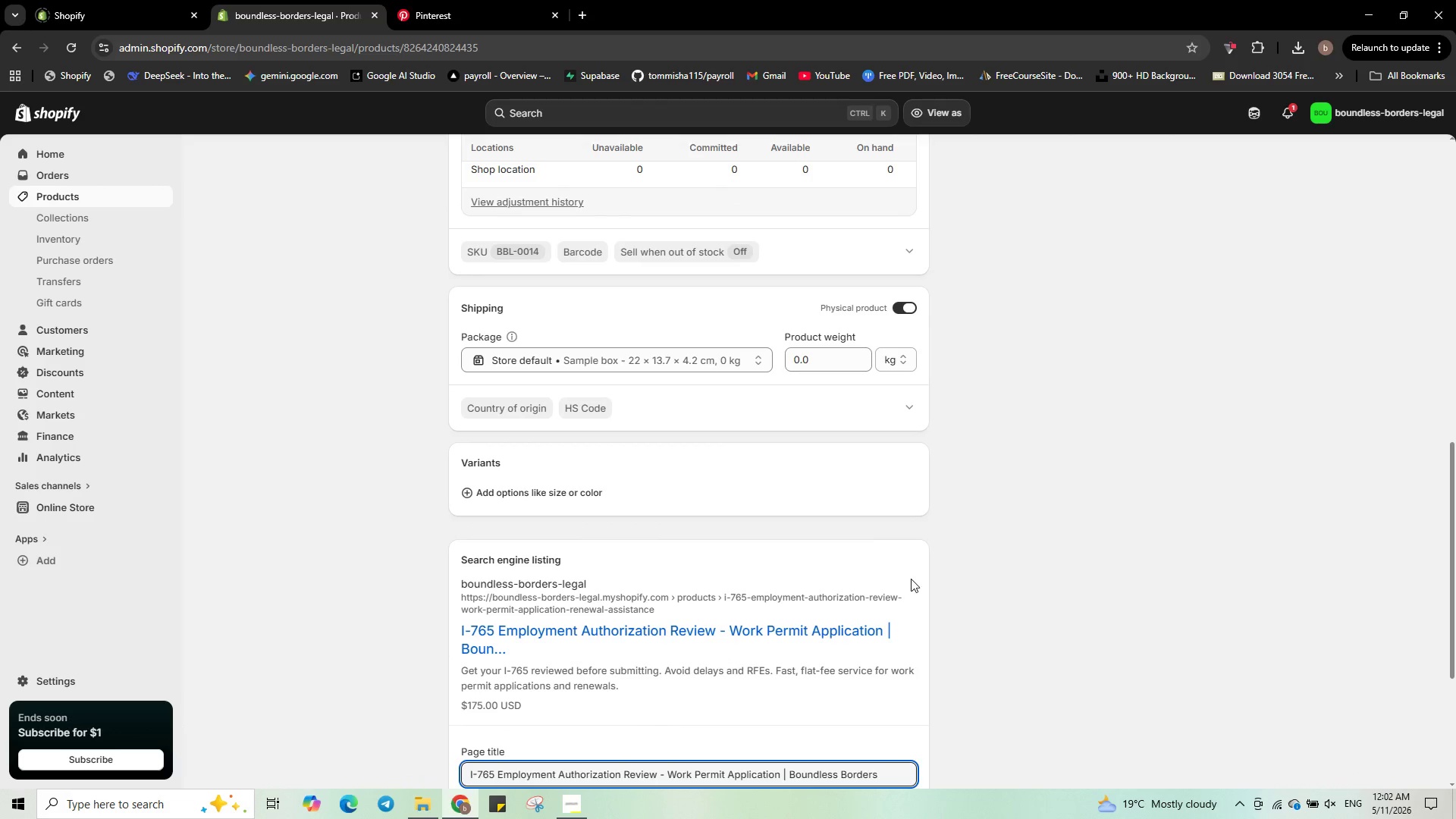 
double_click([911, 579])
 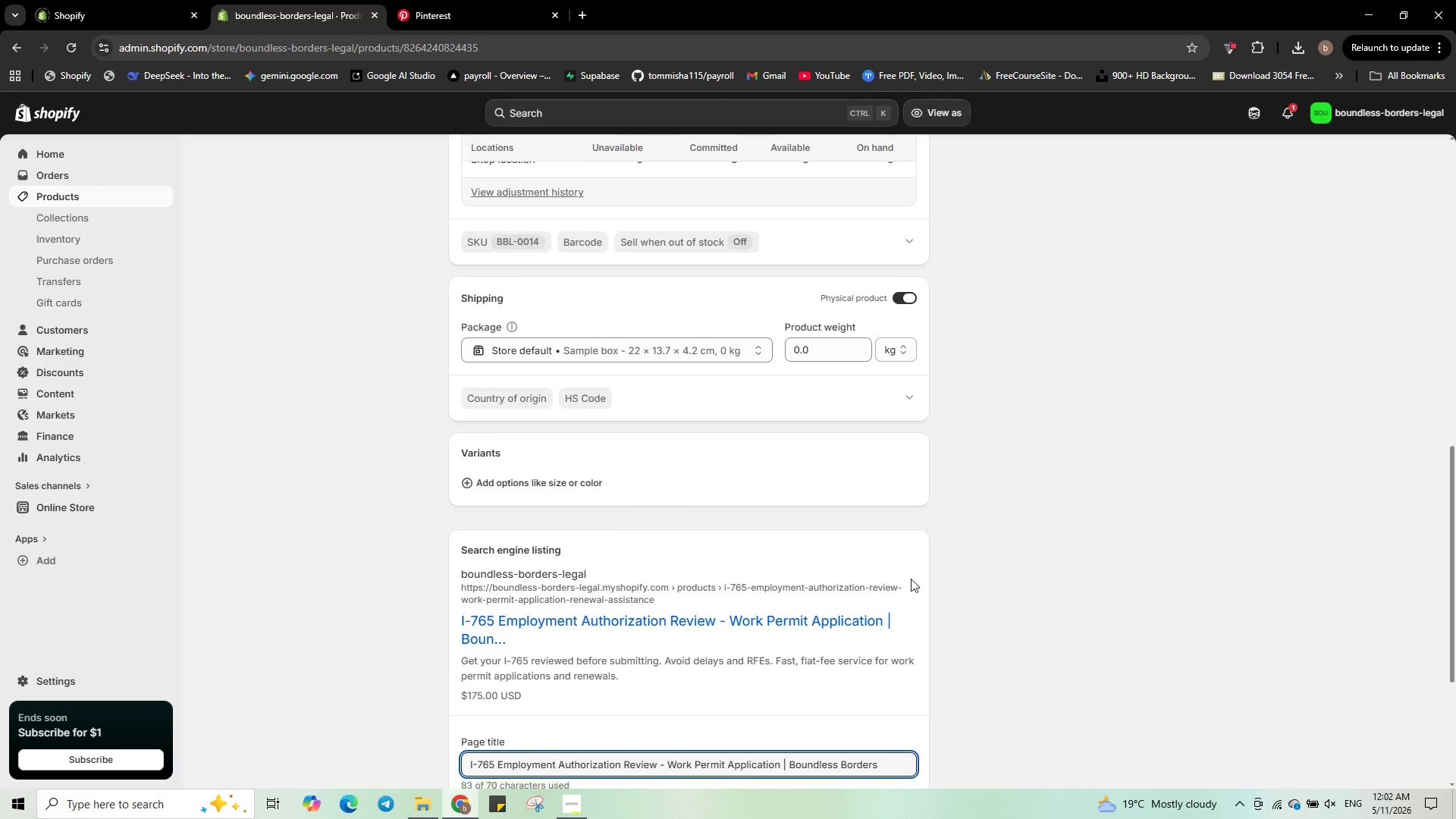 
scroll: coordinate [911, 579], scroll_direction: down, amount: 9.0
 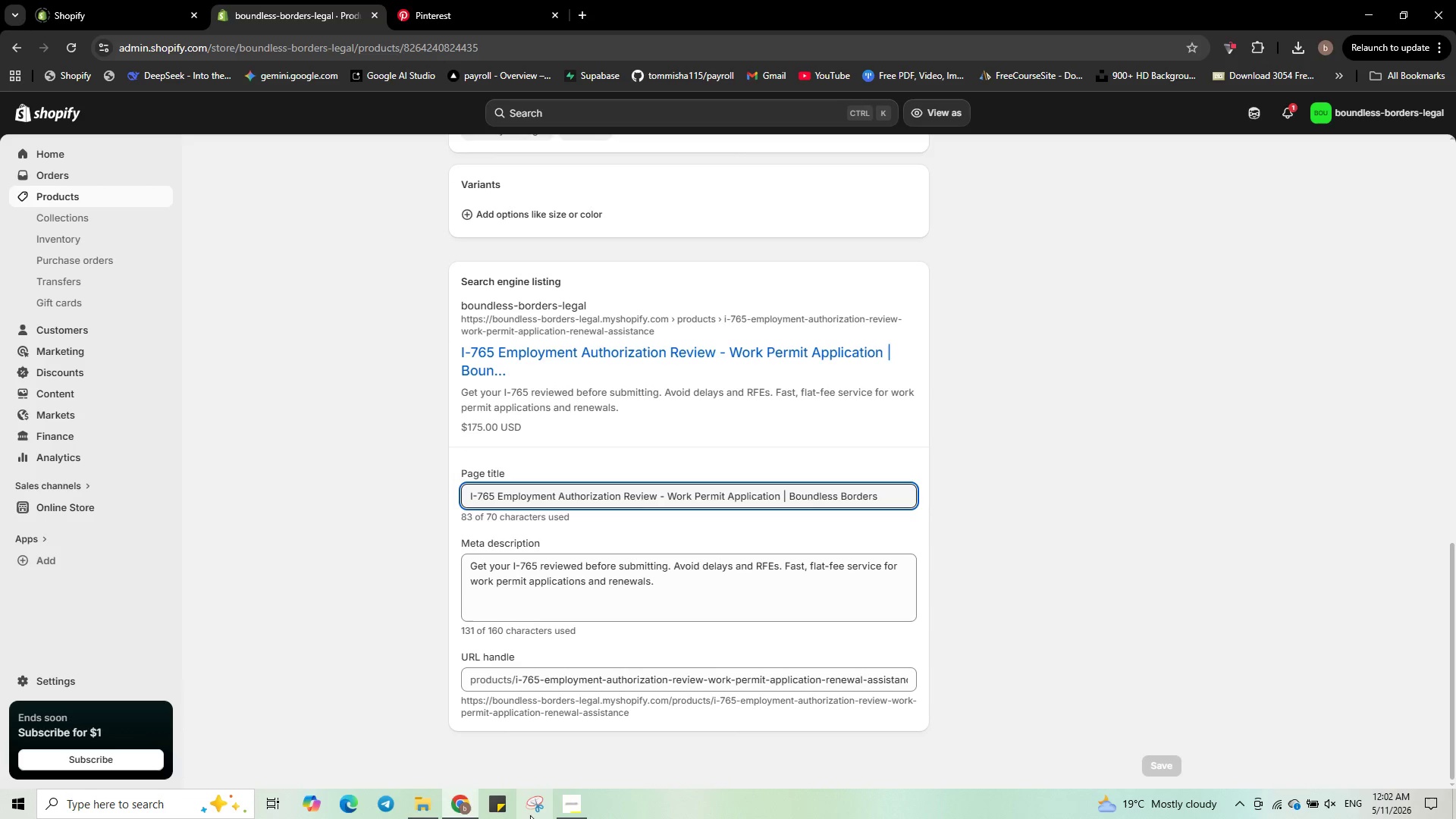 
left_click([530, 814])
 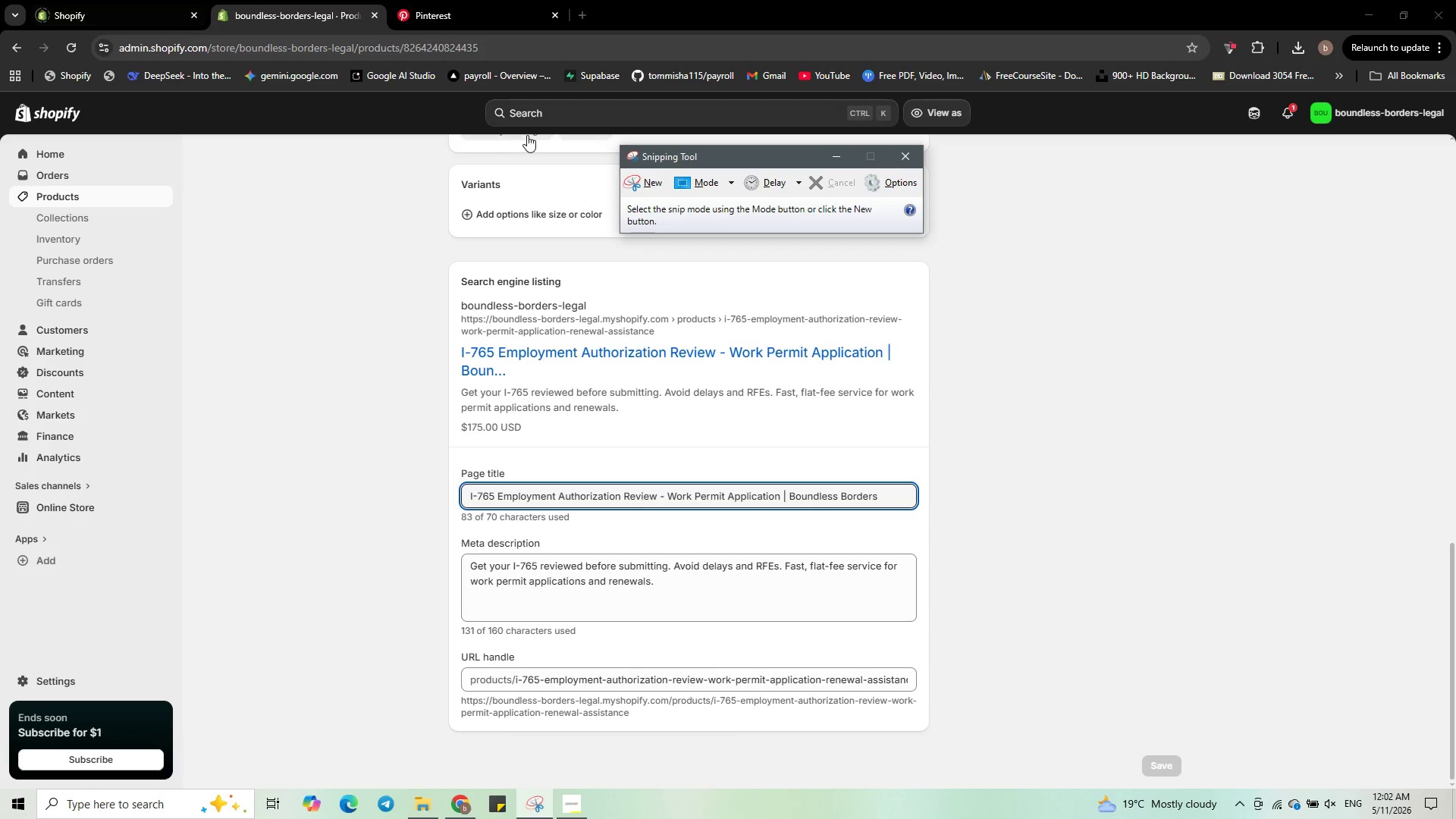 
left_click([639, 184])
 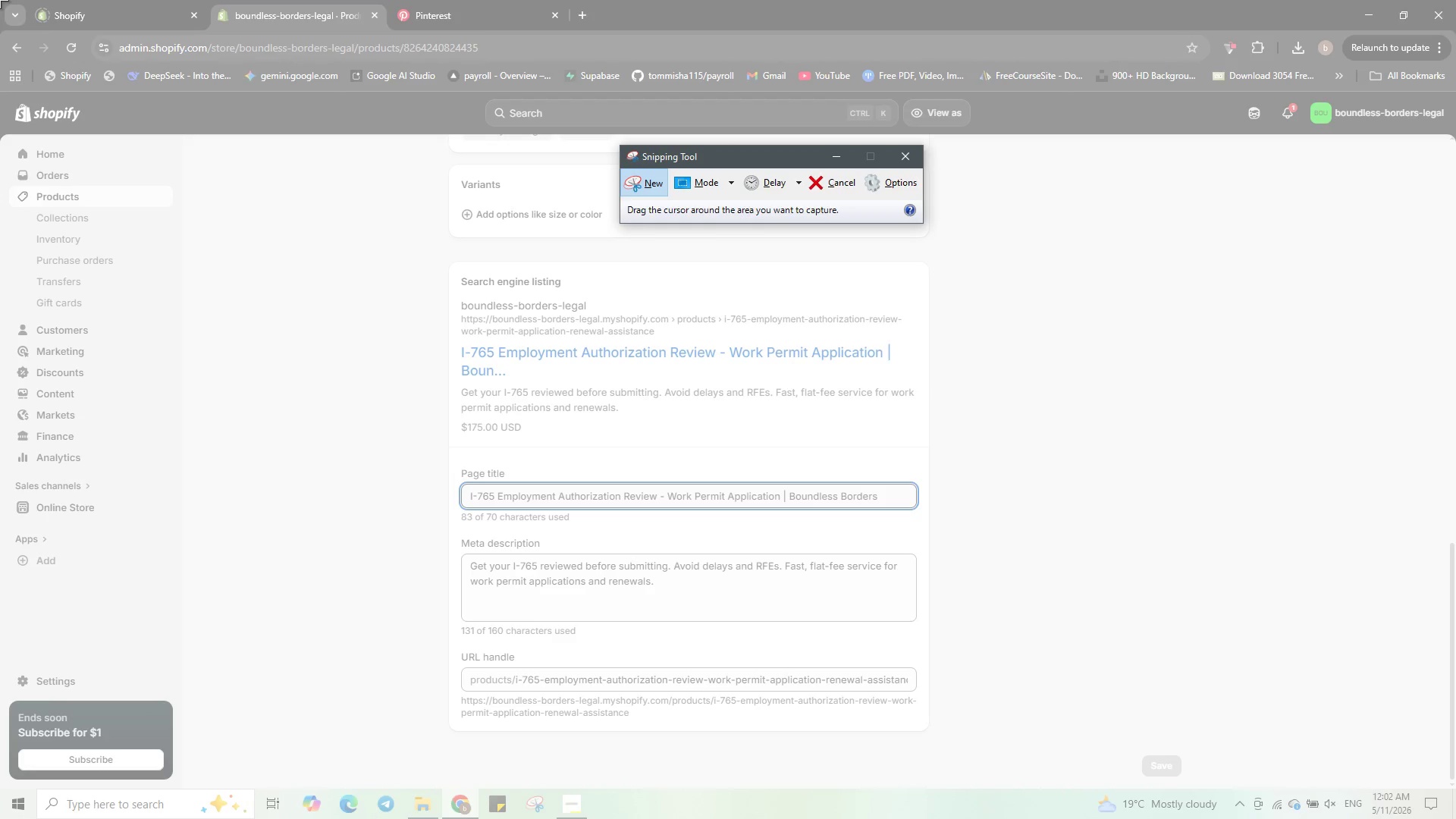 
left_click_drag(start_coordinate=[0, 0], to_coordinate=[1455, 818])
 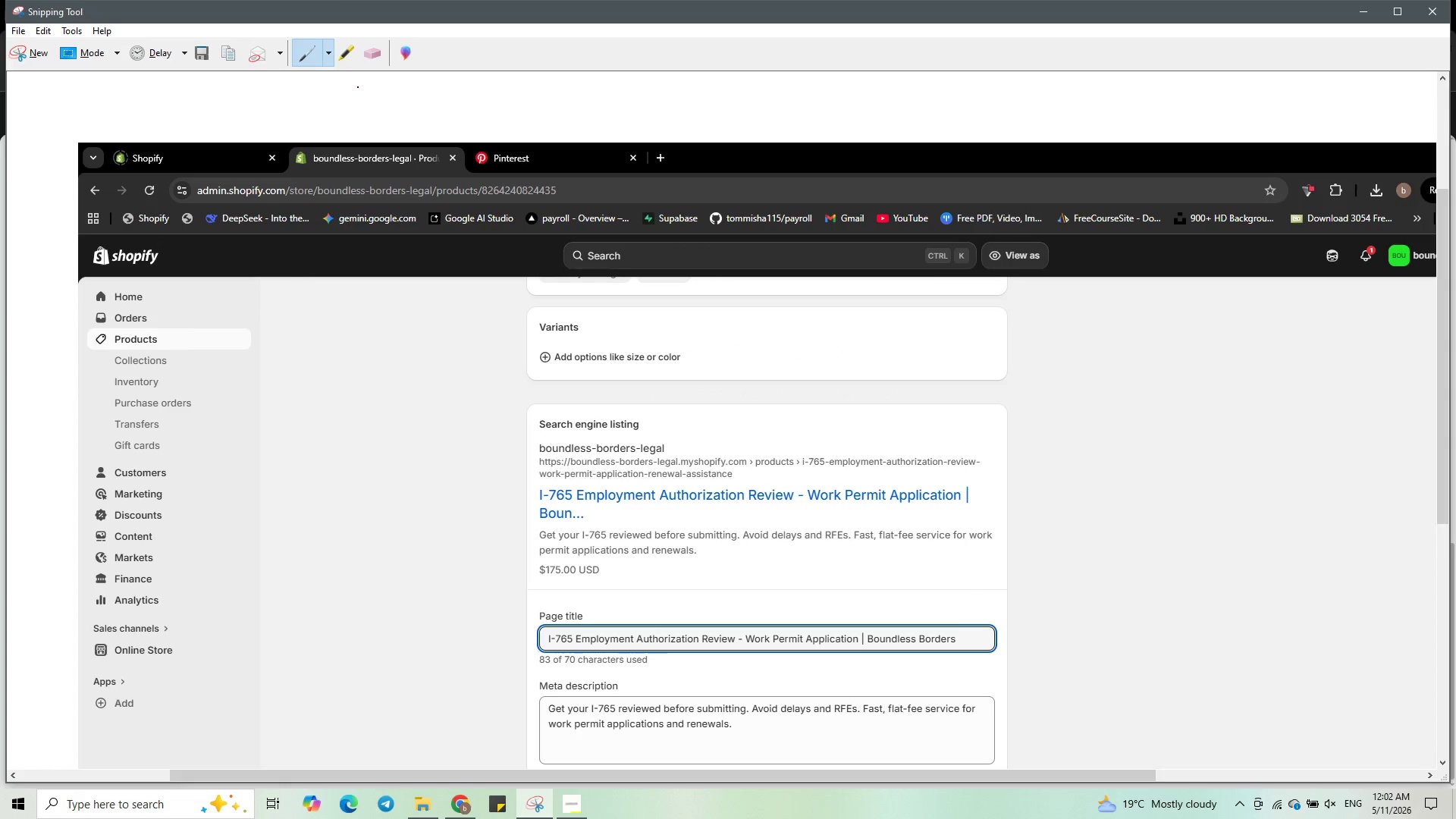 
right_click([355, 99])
 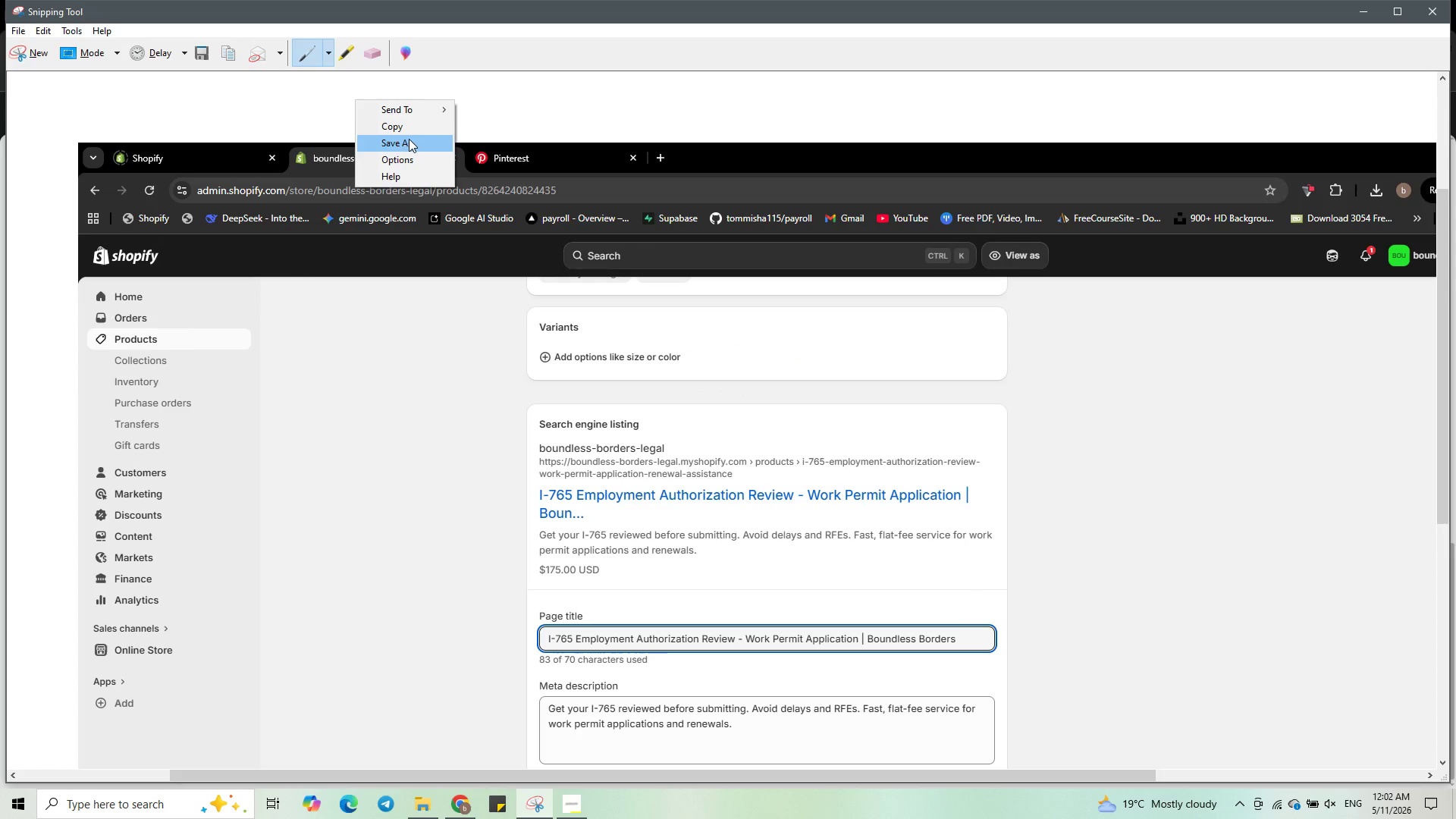 
left_click([410, 141])
 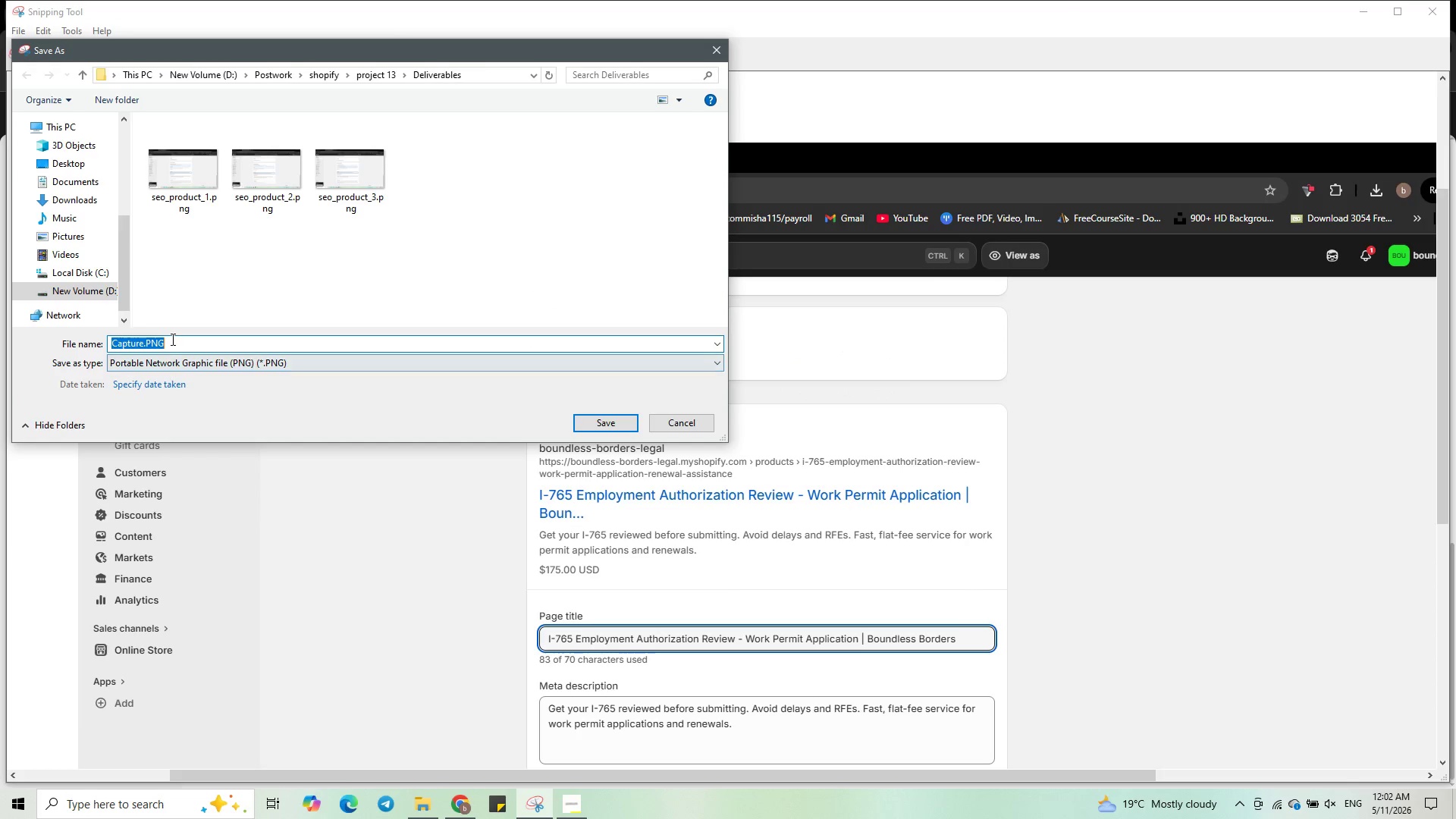 
left_click([358, 188])
 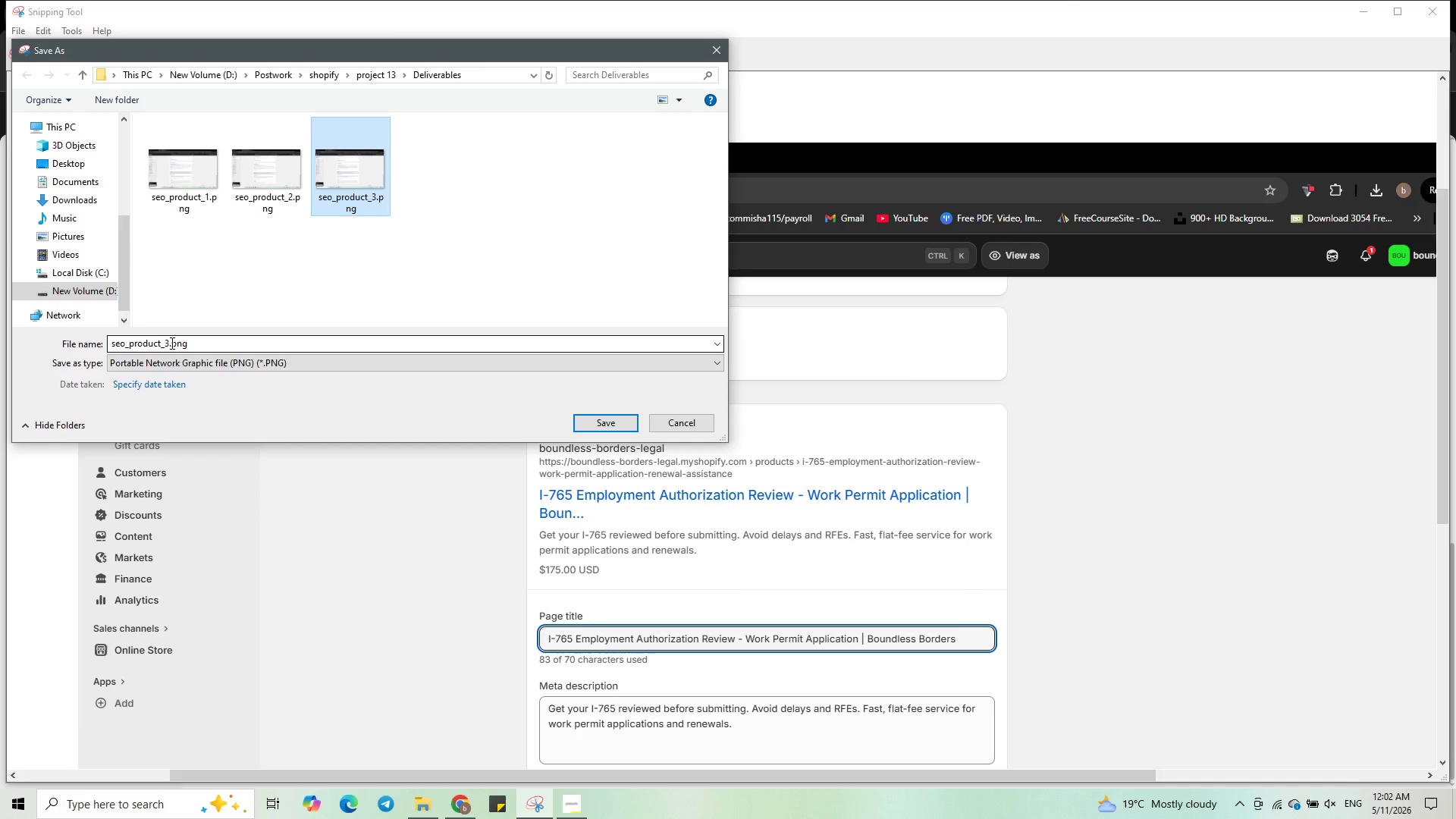 
left_click([169, 343])
 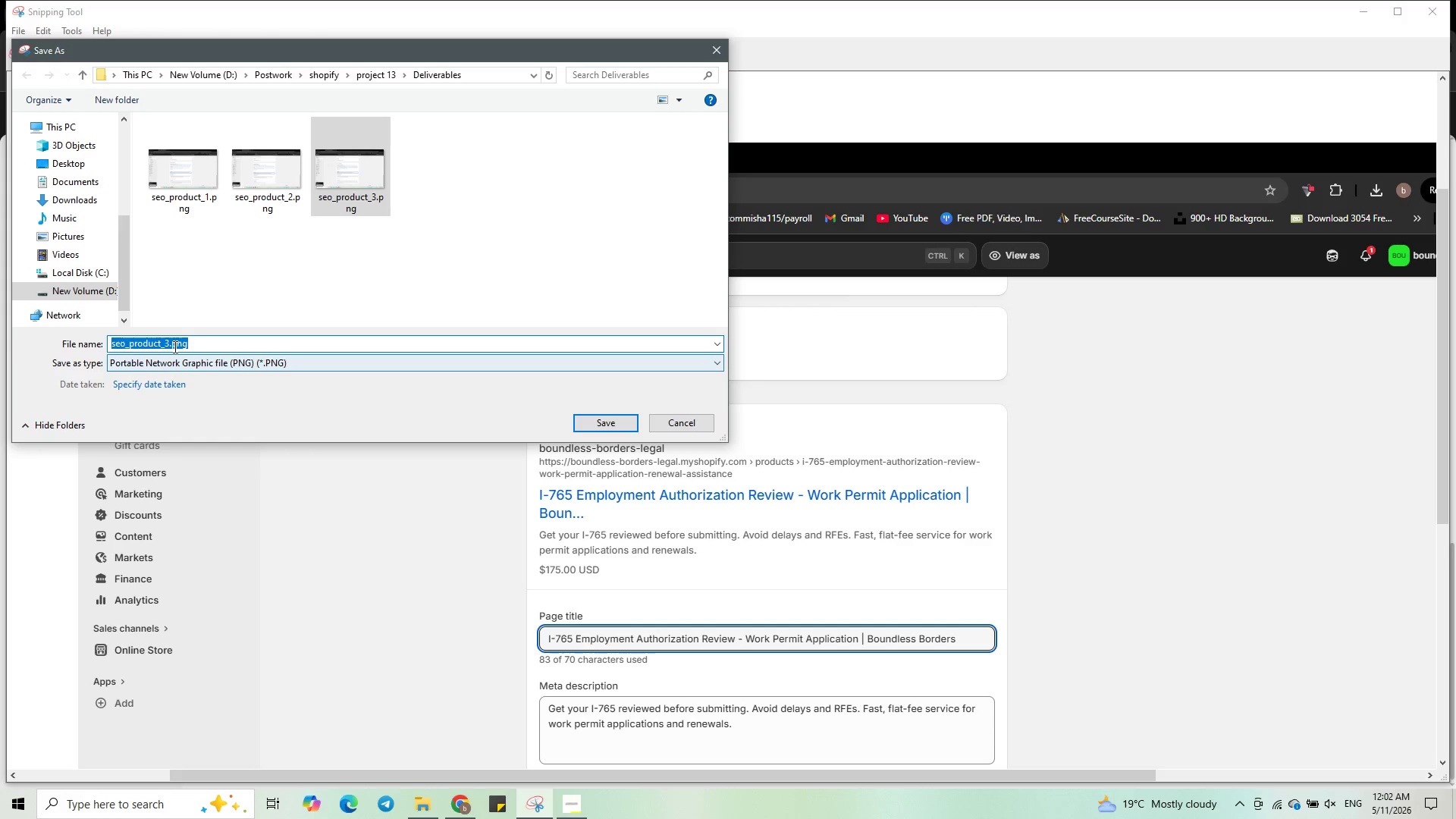 
left_click([170, 342])
 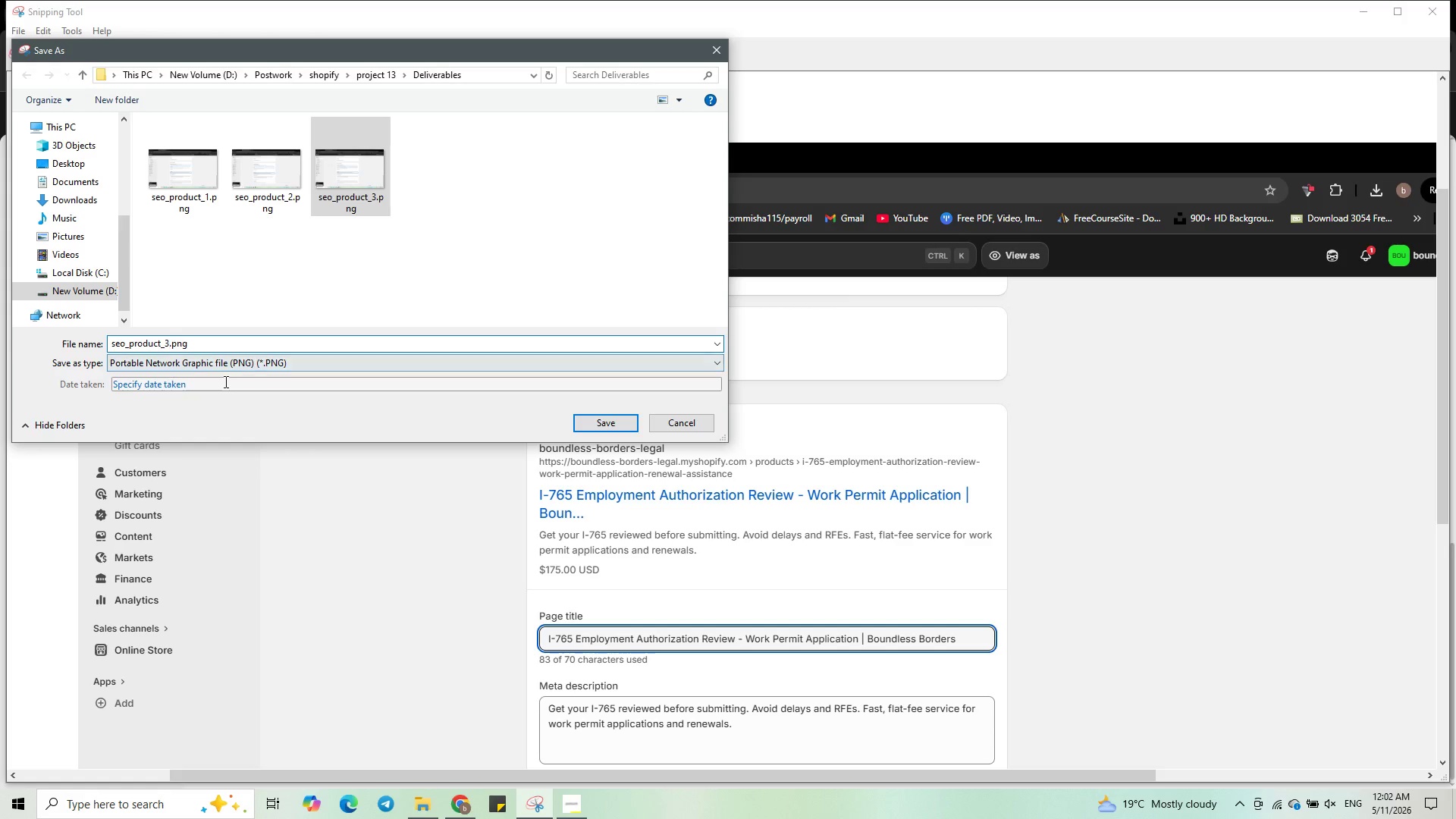 
key(Backspace)
 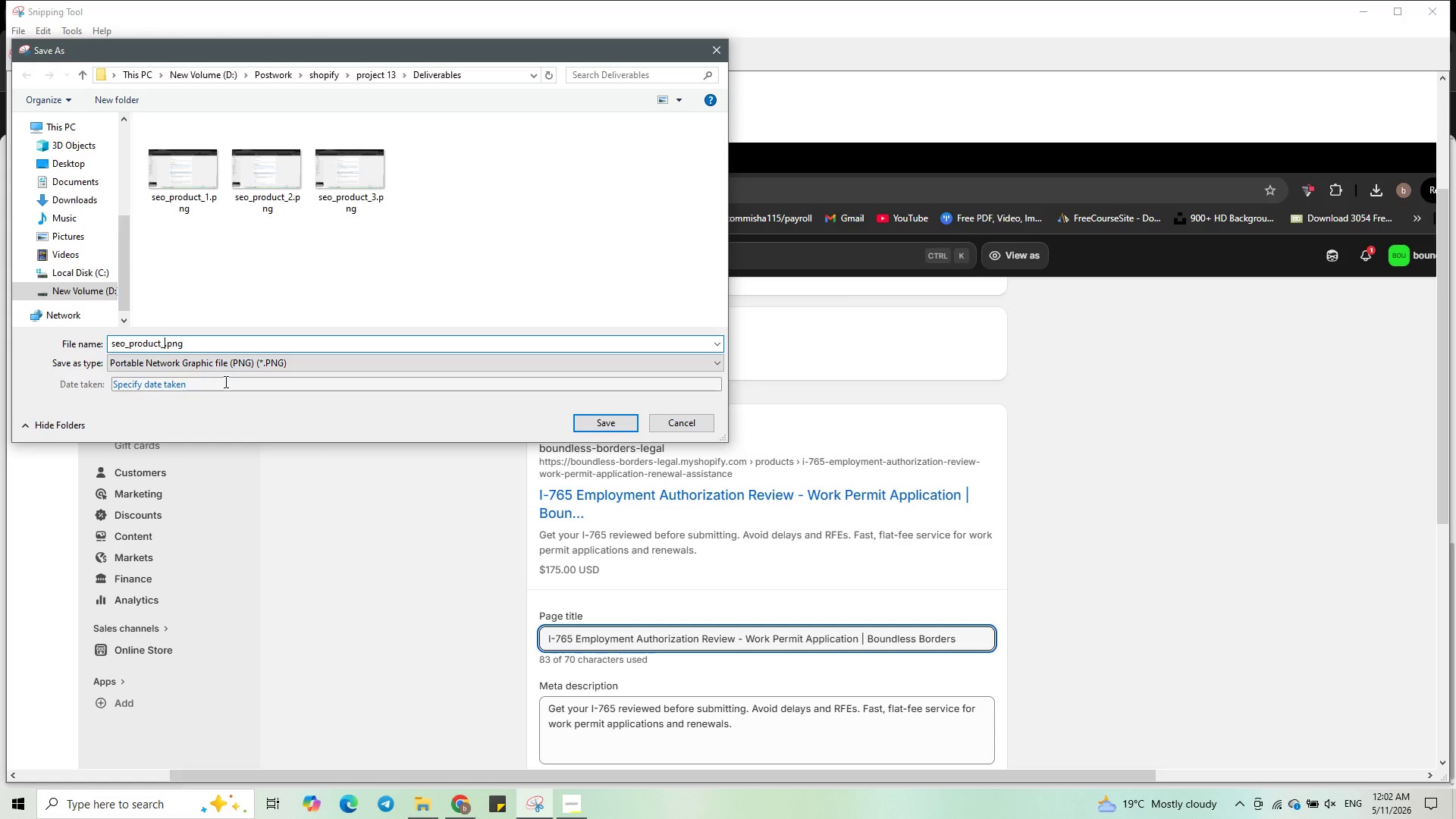 
key(Numpad4)
 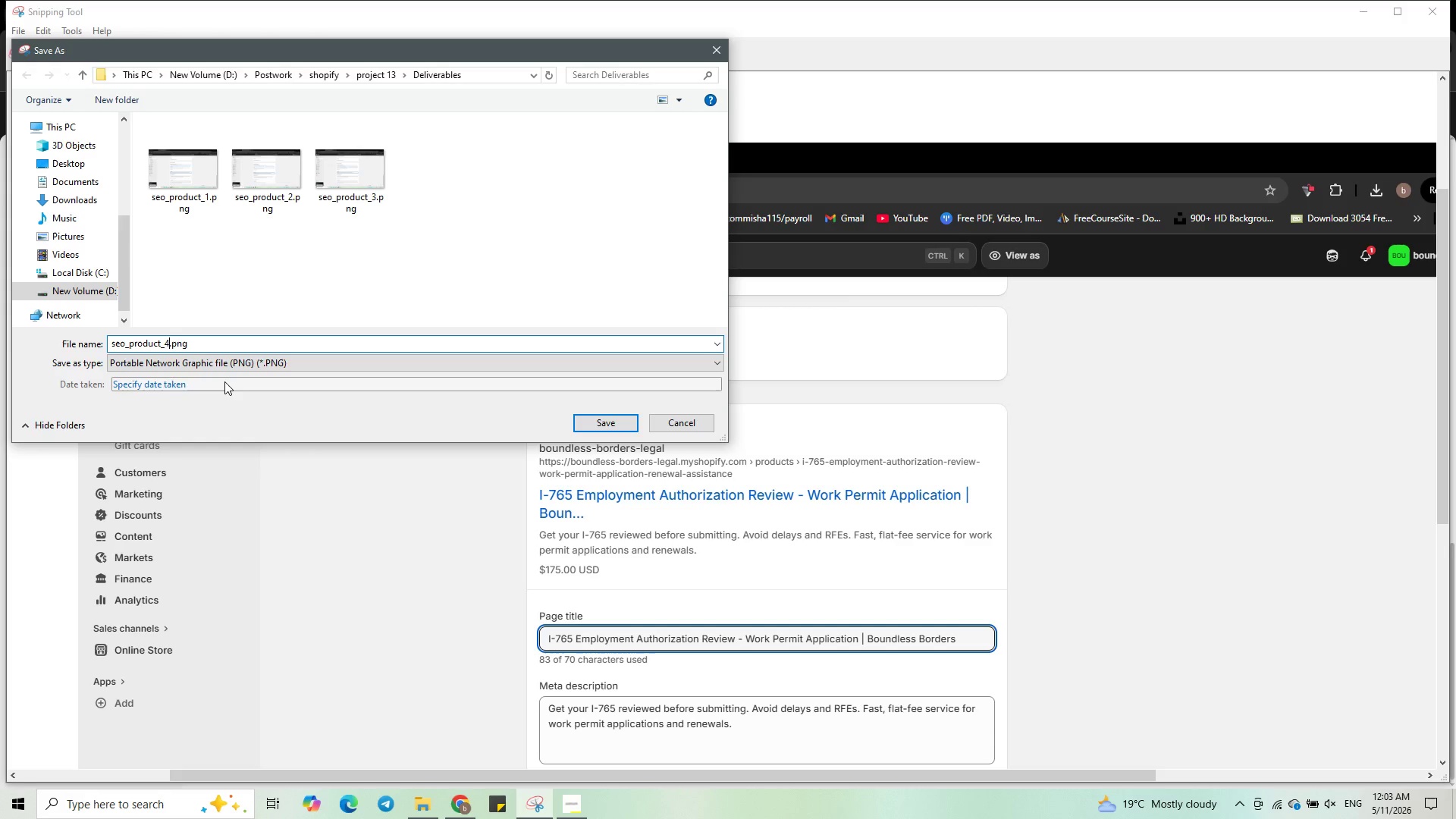 
key(NumpadEnter)
 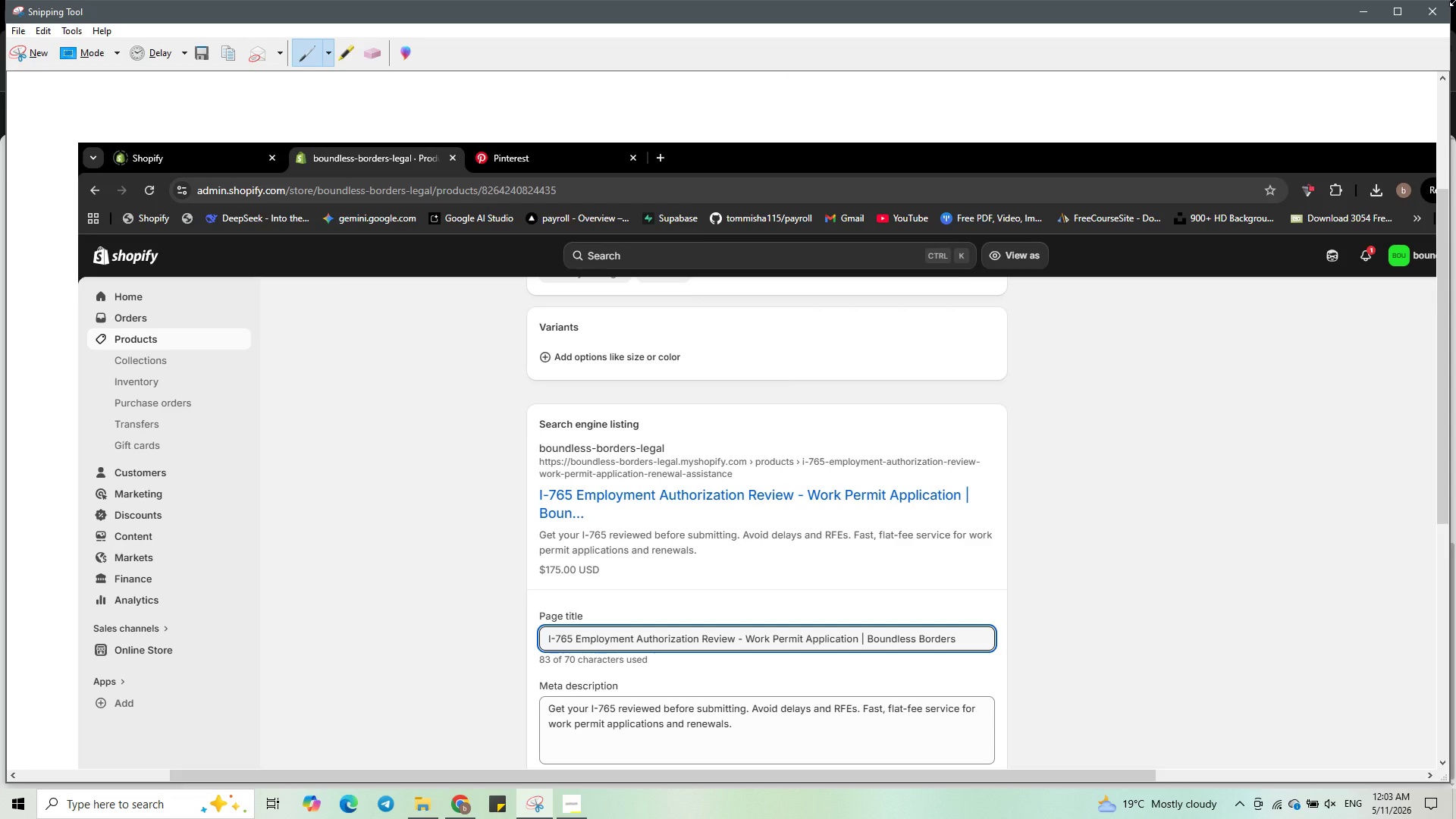 
left_click([1429, 12])
 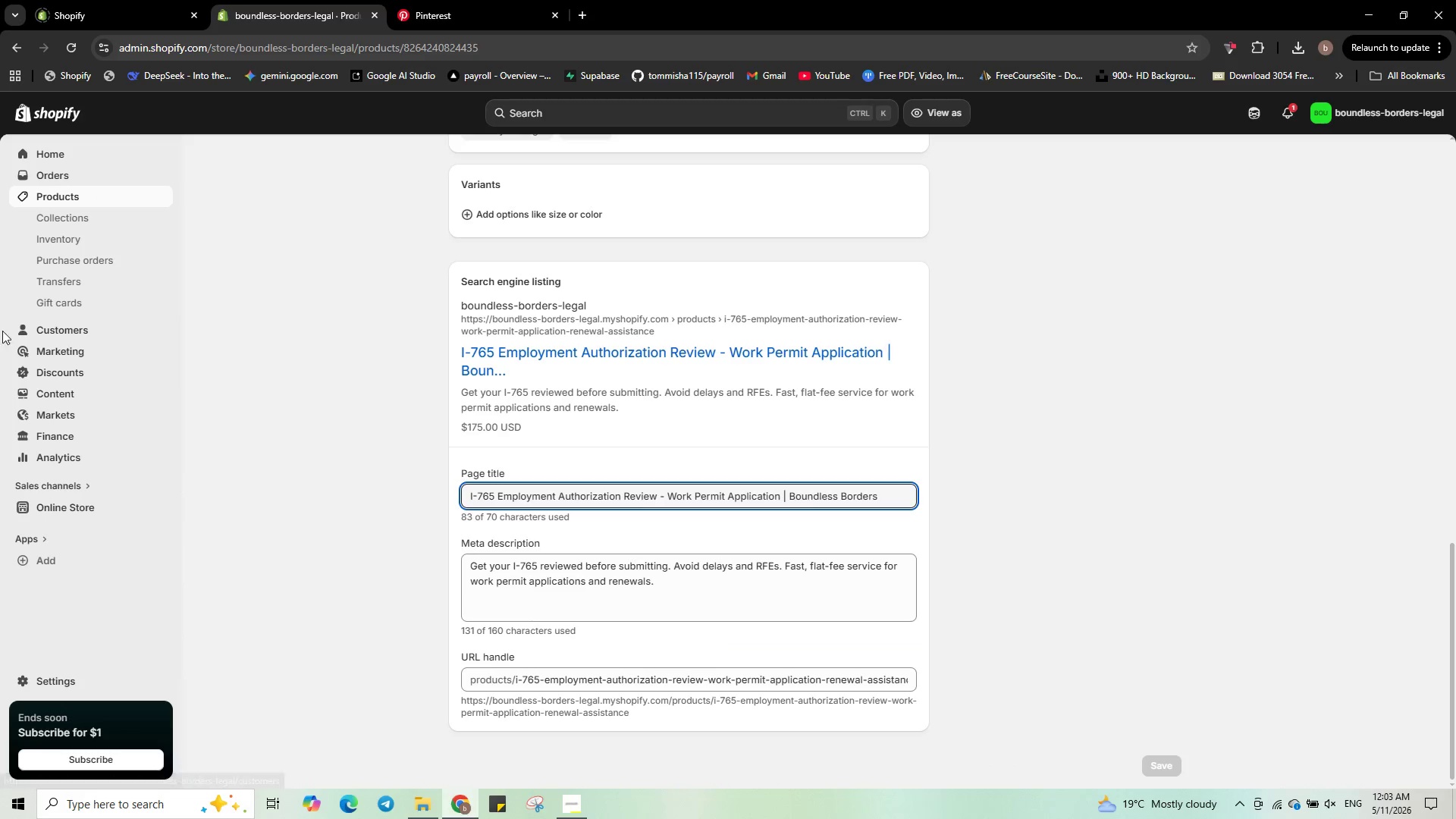 
wait(5.2)
 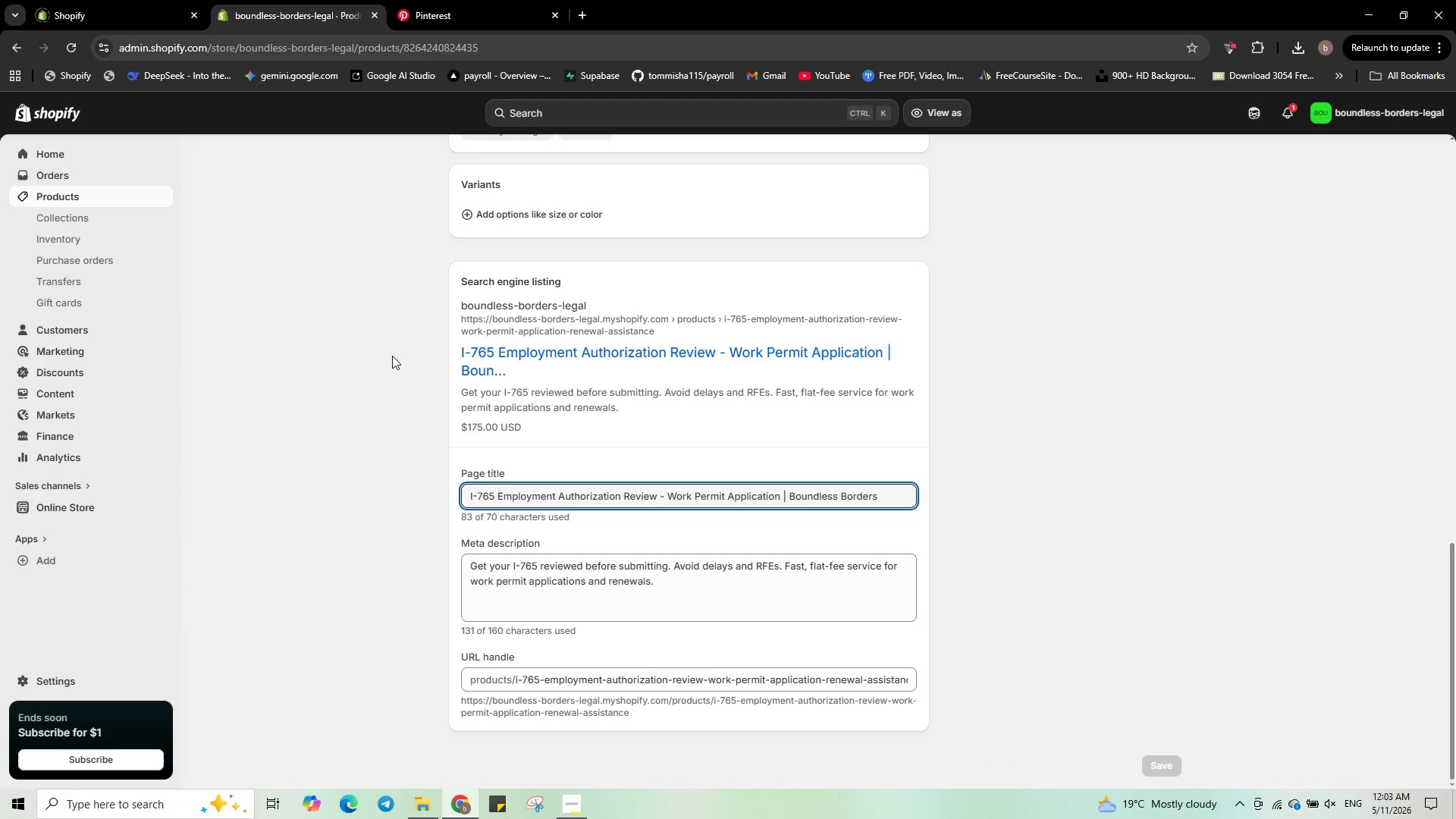 
left_click([72, 198])
 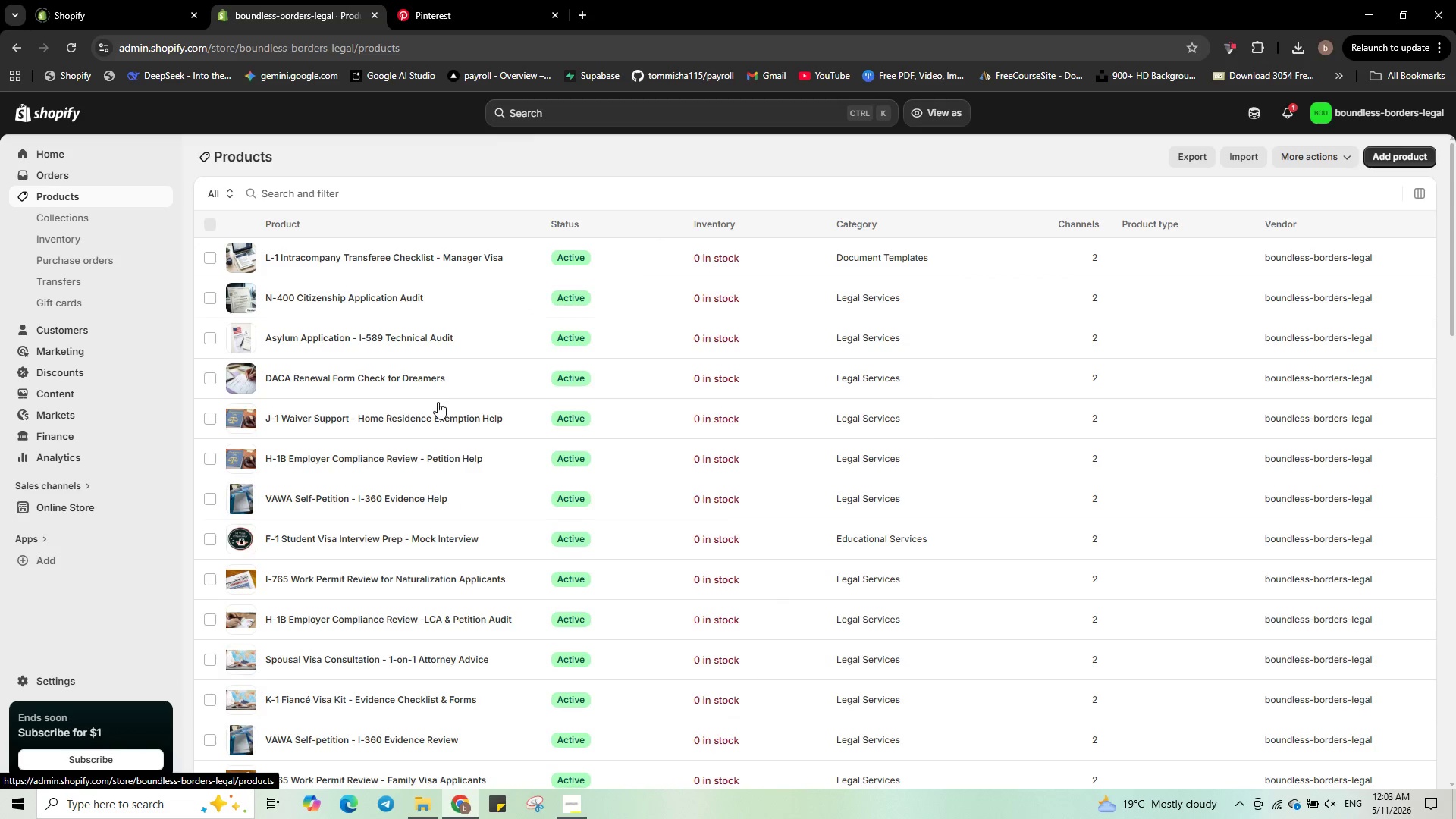 
right_click([505, 508])
 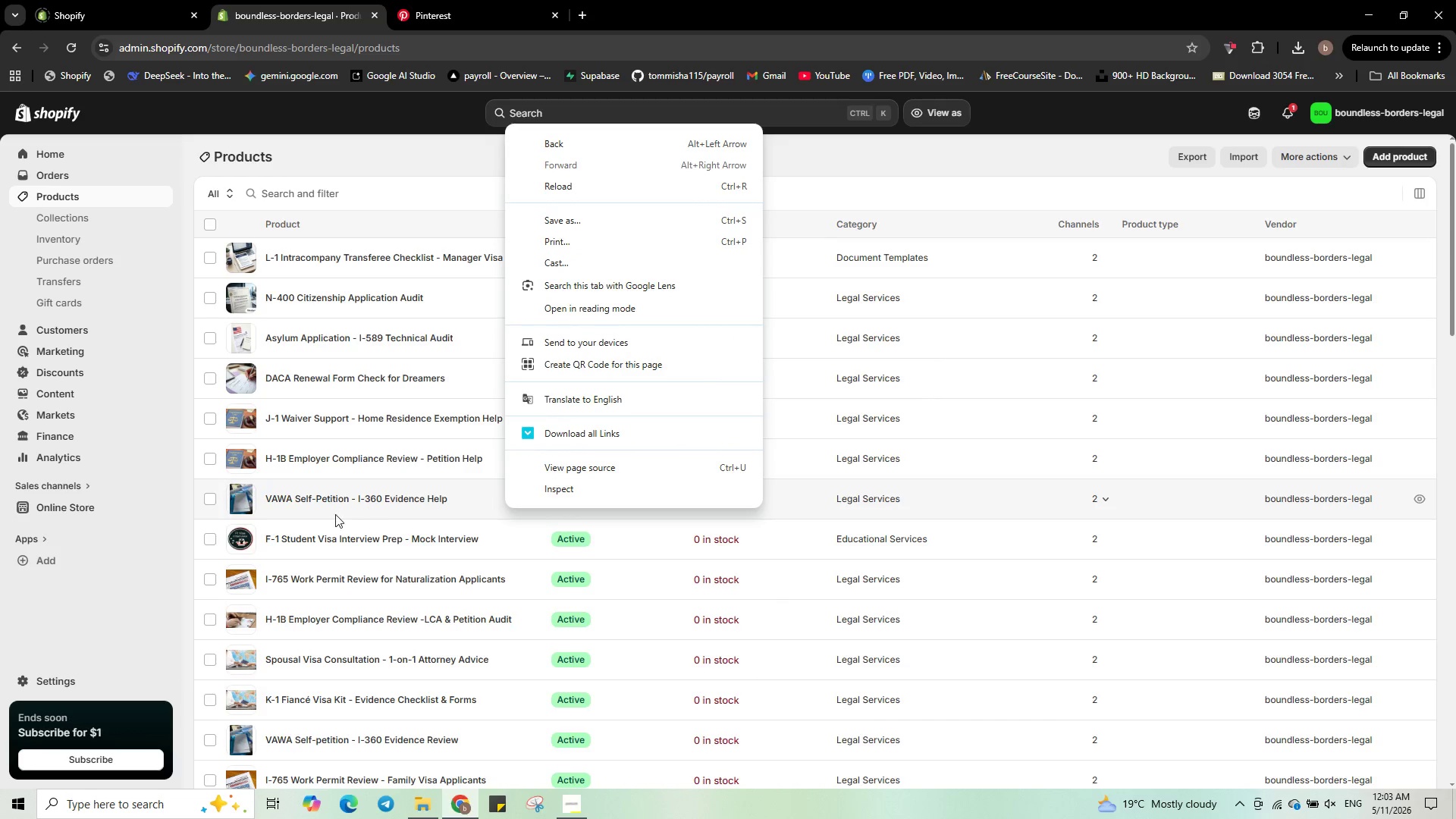 
scroll: coordinate [334, 528], scroll_direction: down, amount: 33.0
 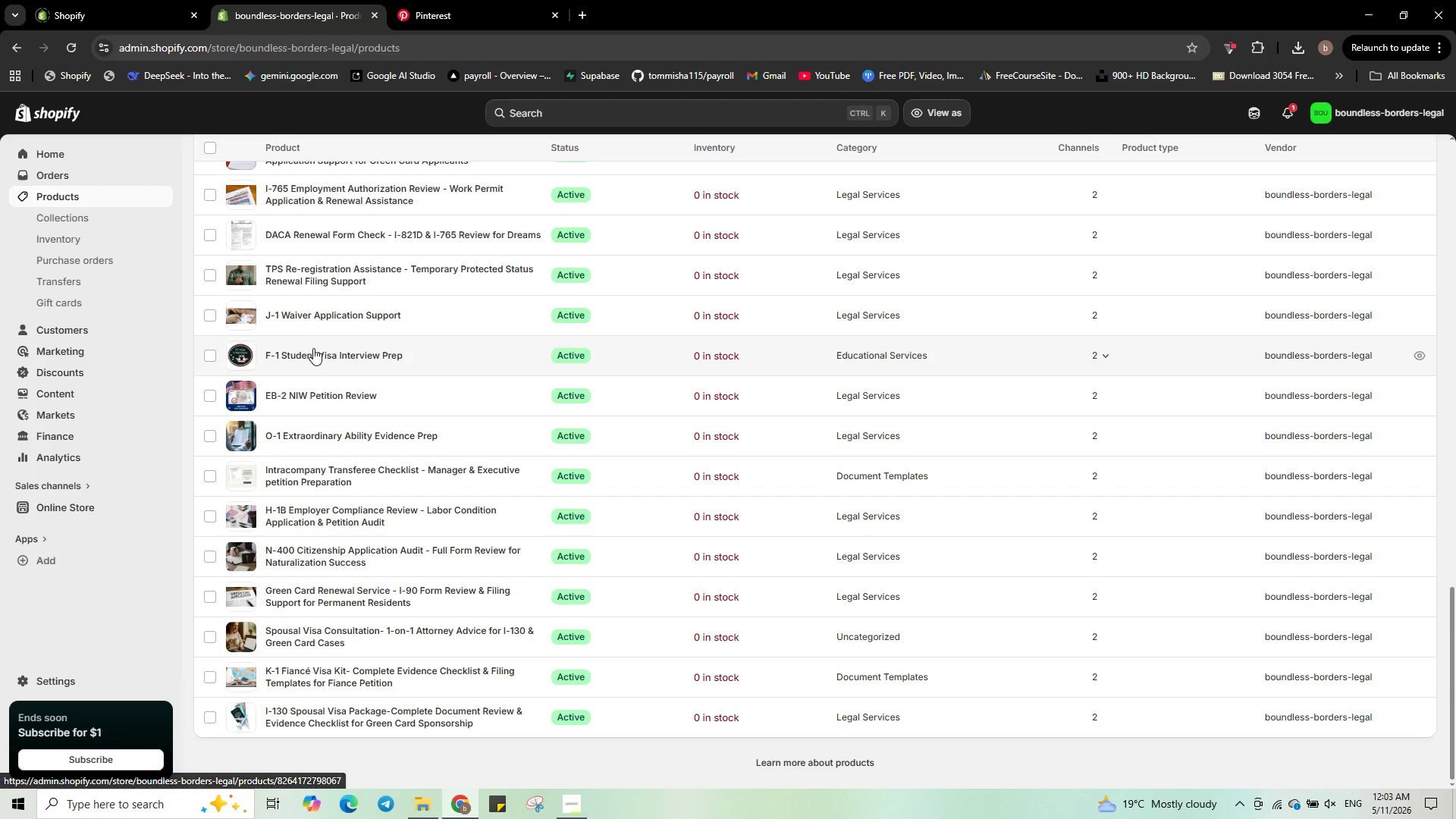 
left_click([312, 355])
 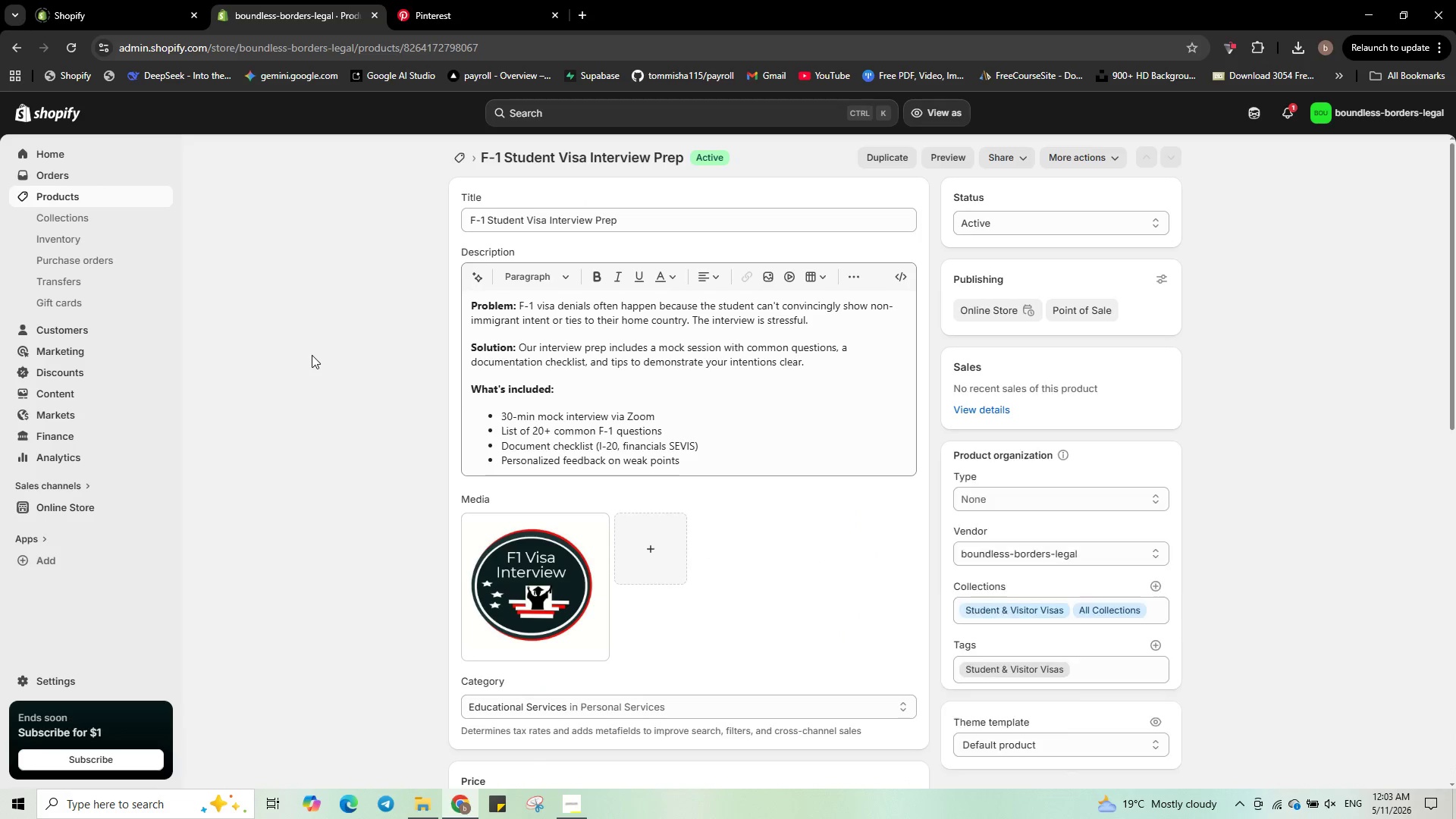 
scroll: coordinate [841, 573], scroll_direction: down, amount: 16.0
 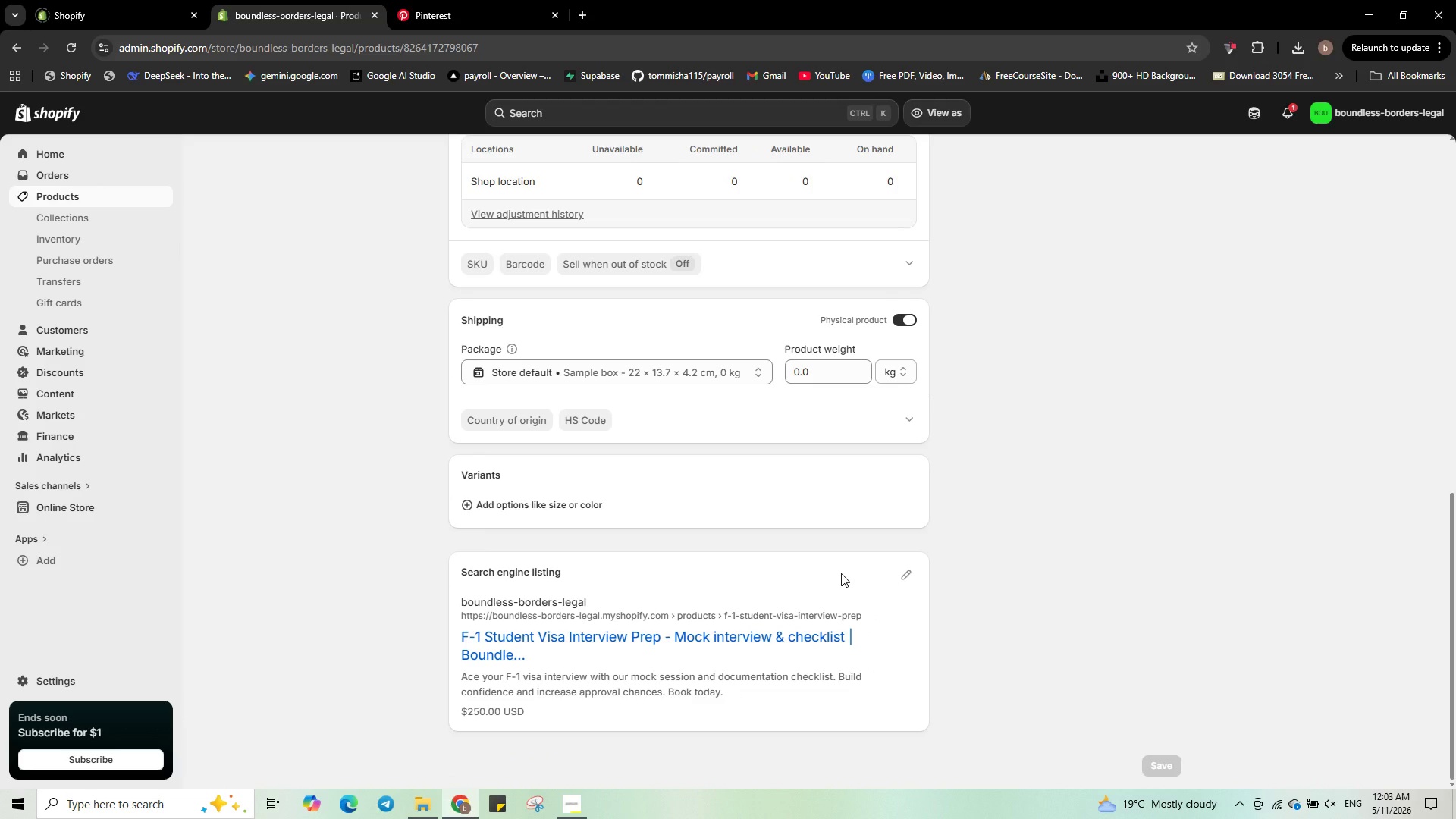 
scroll: coordinate [841, 573], scroll_direction: none, amount: 0.0
 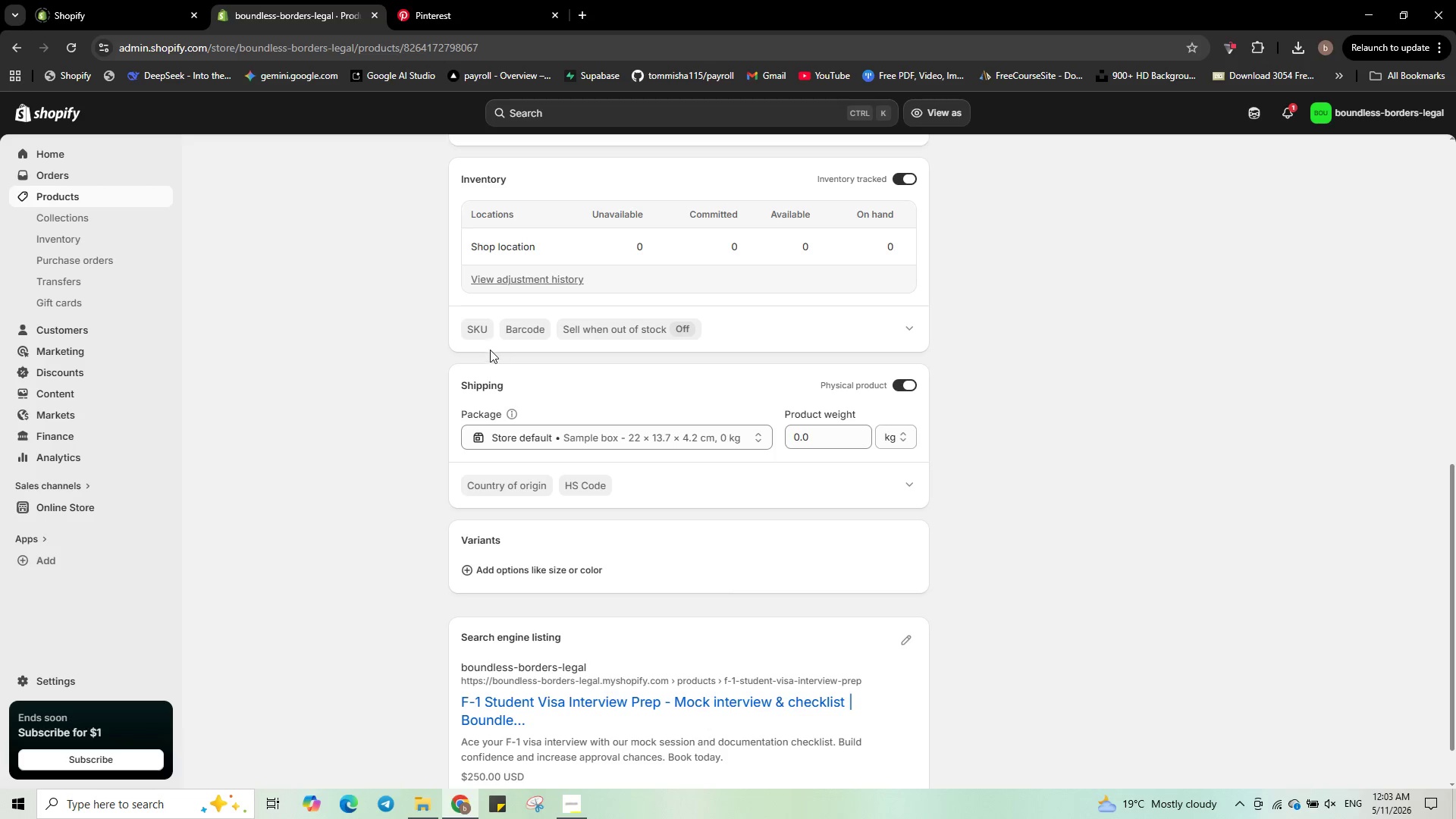 
left_click([482, 334])
 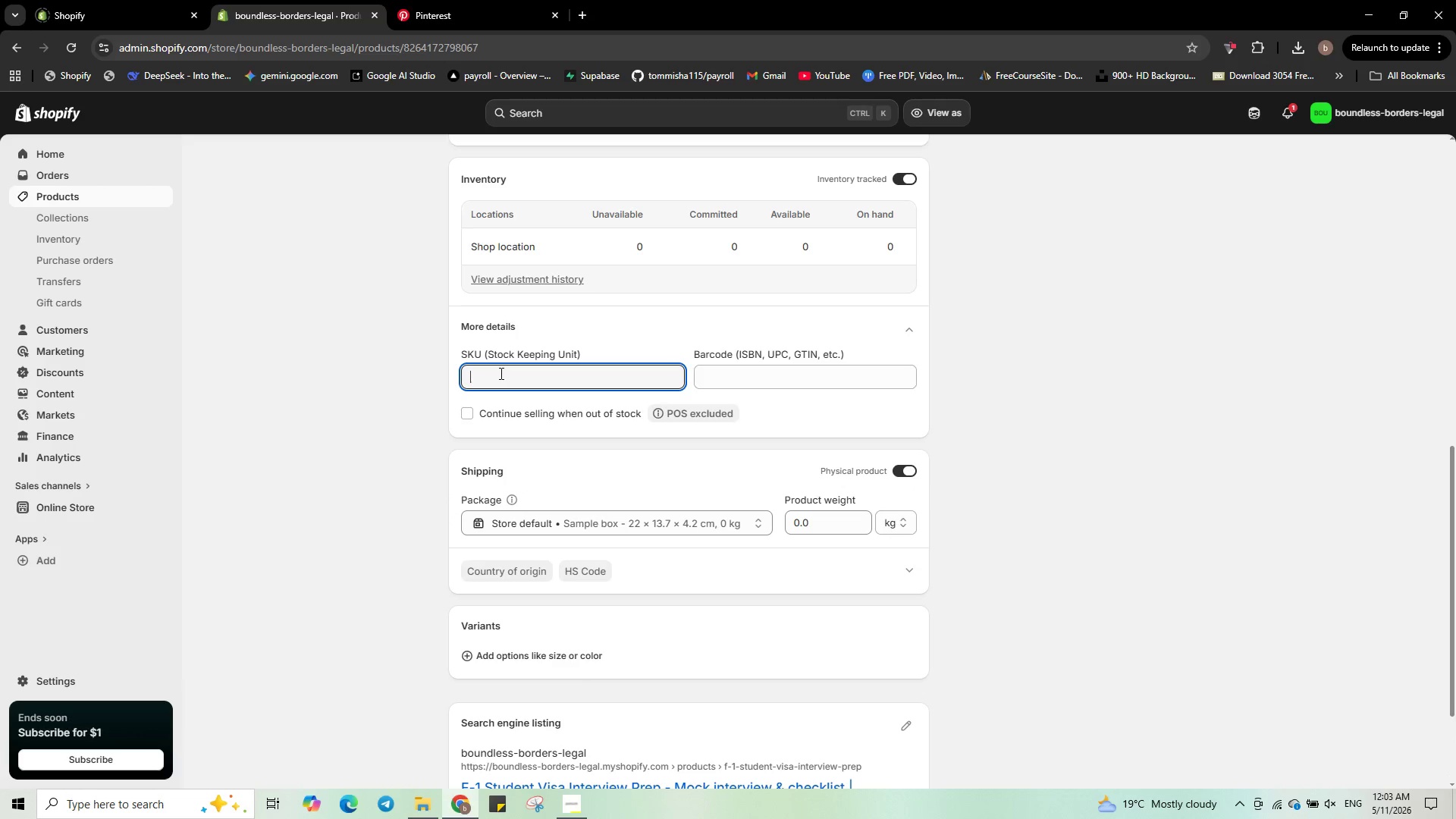 
type(BBL-0010)
 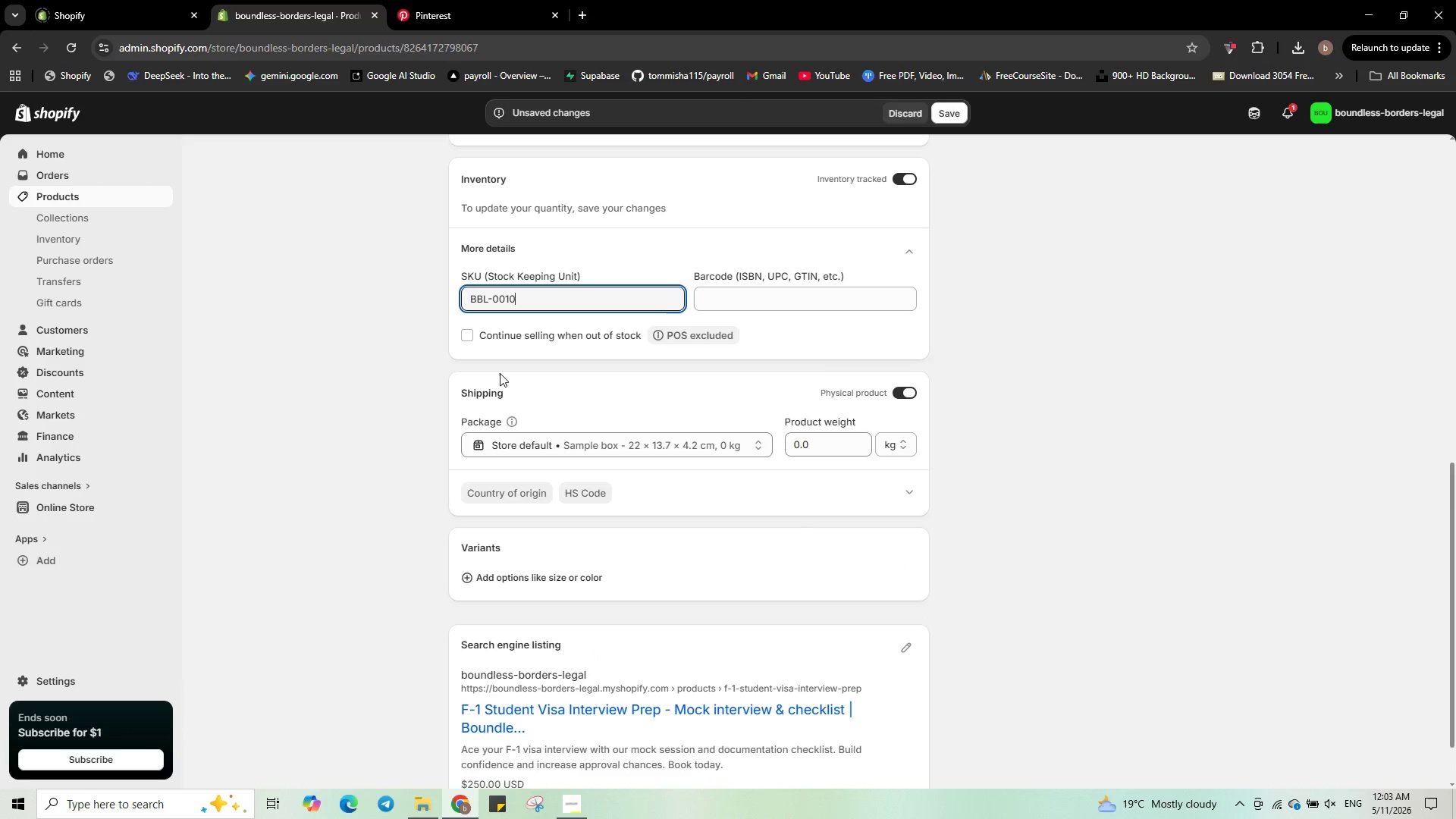 
left_click([952, 118])
 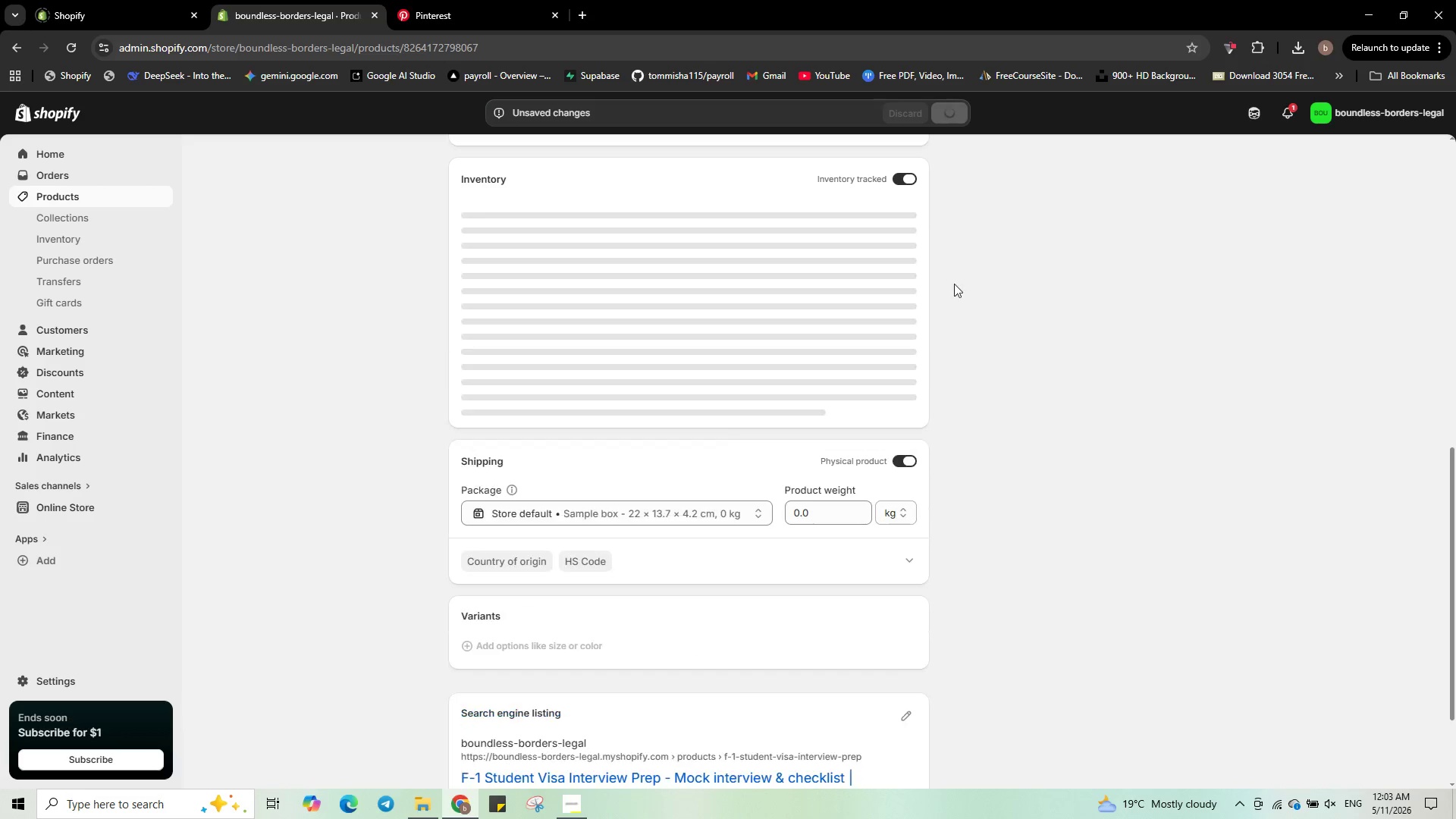 
scroll: coordinate [981, 347], scroll_direction: down, amount: 12.0
 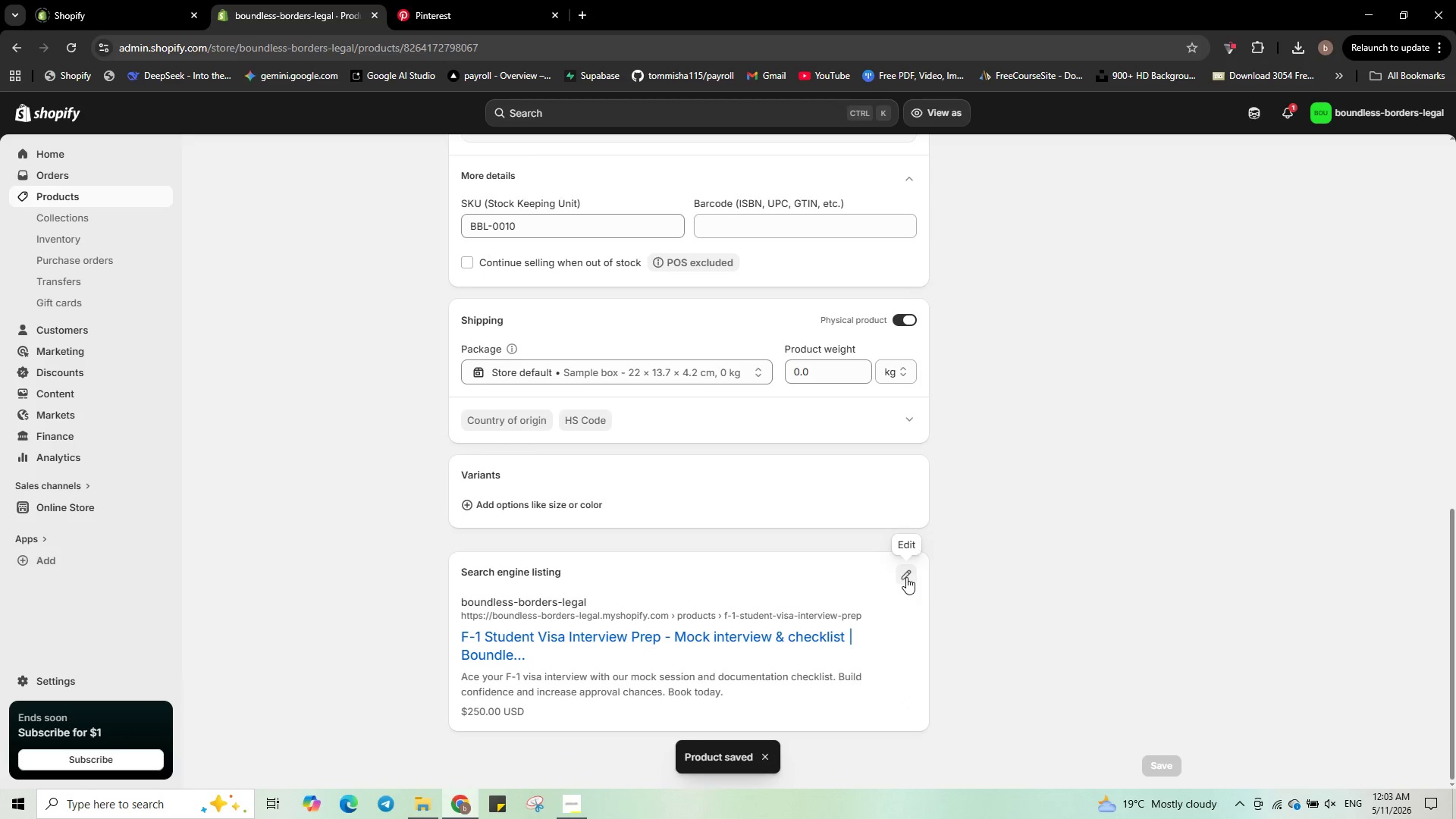 
left_click([906, 575])
 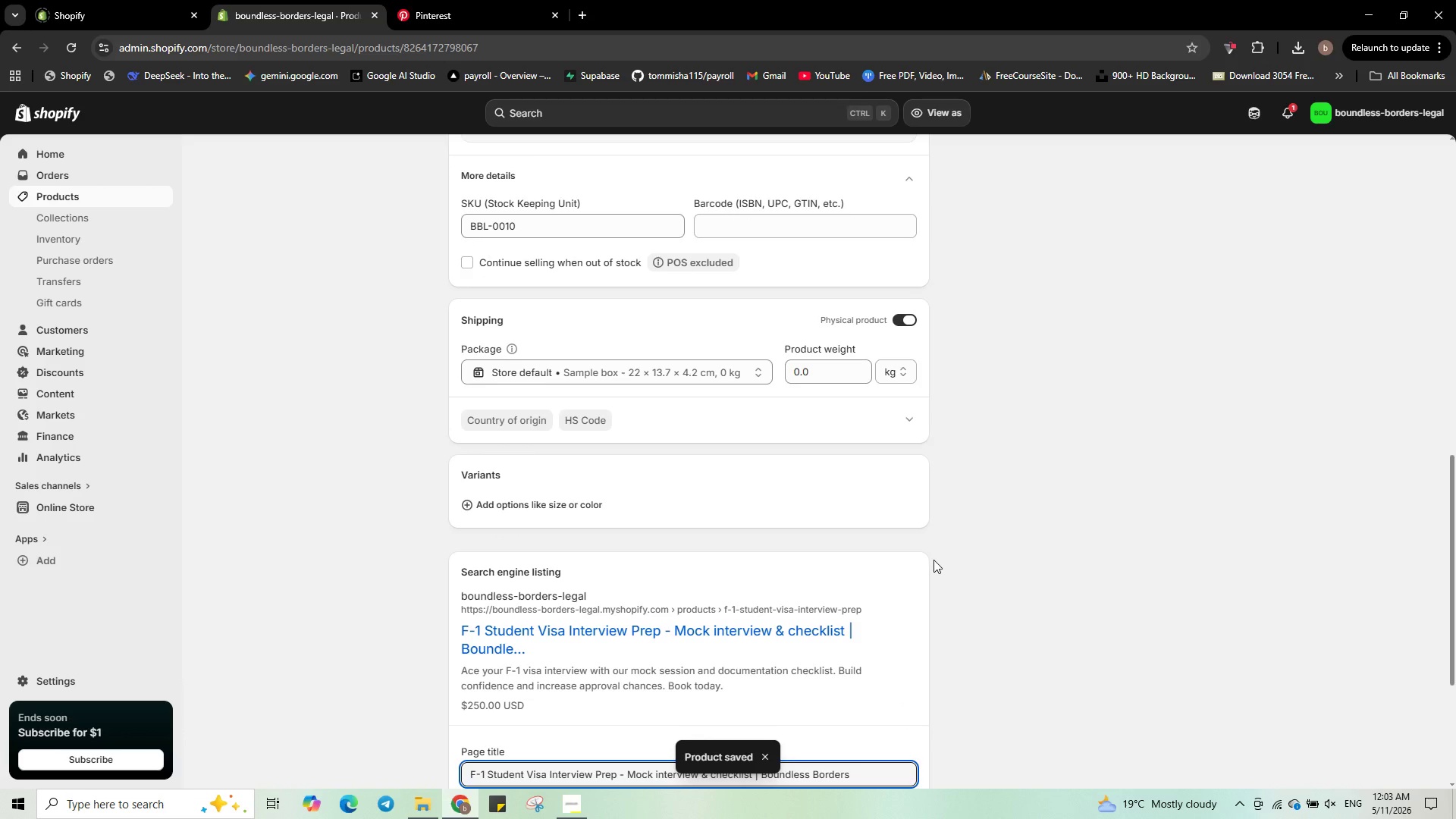 
scroll: coordinate [939, 536], scroll_direction: down, amount: 6.0
 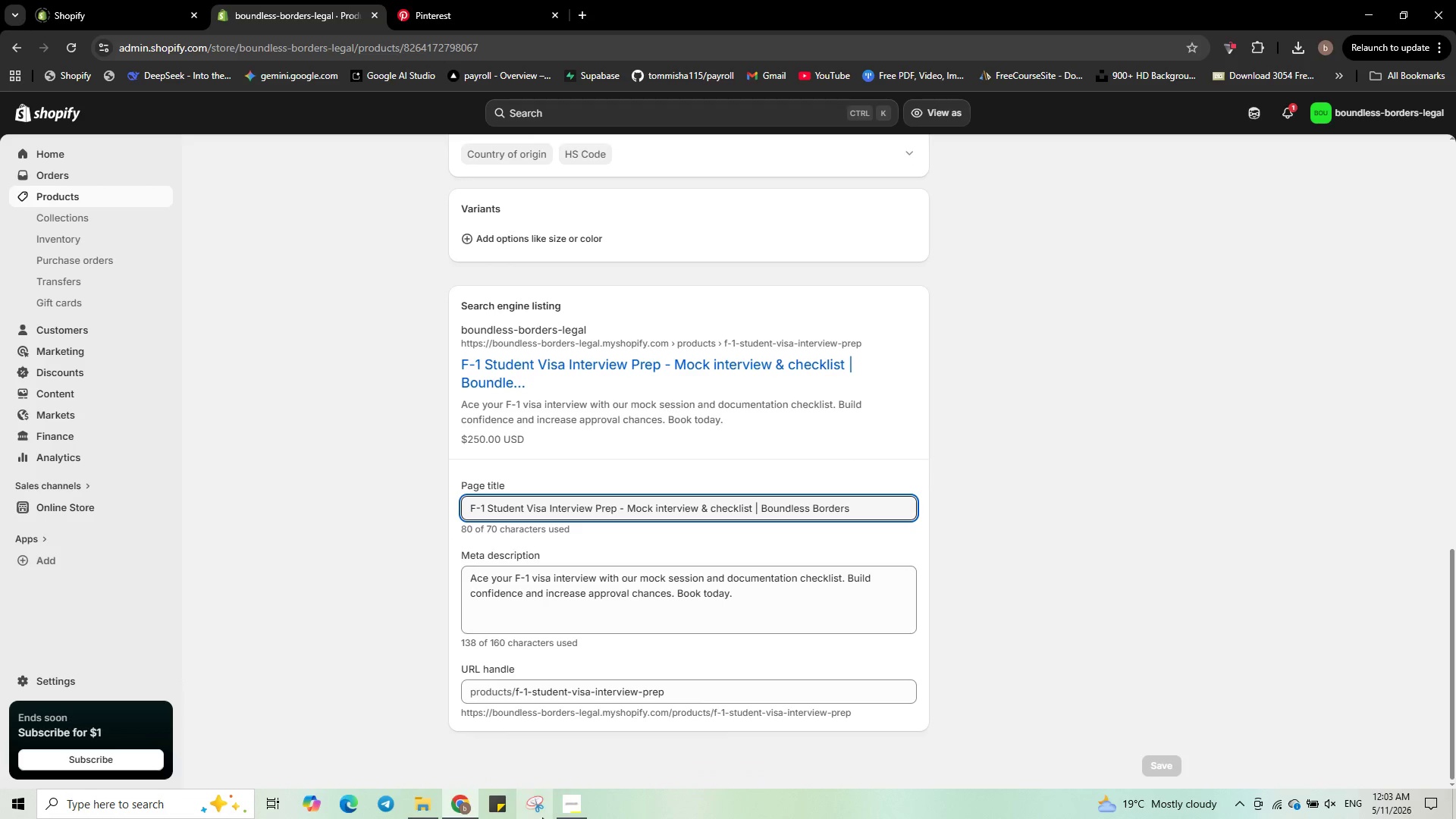 
left_click([539, 818])
 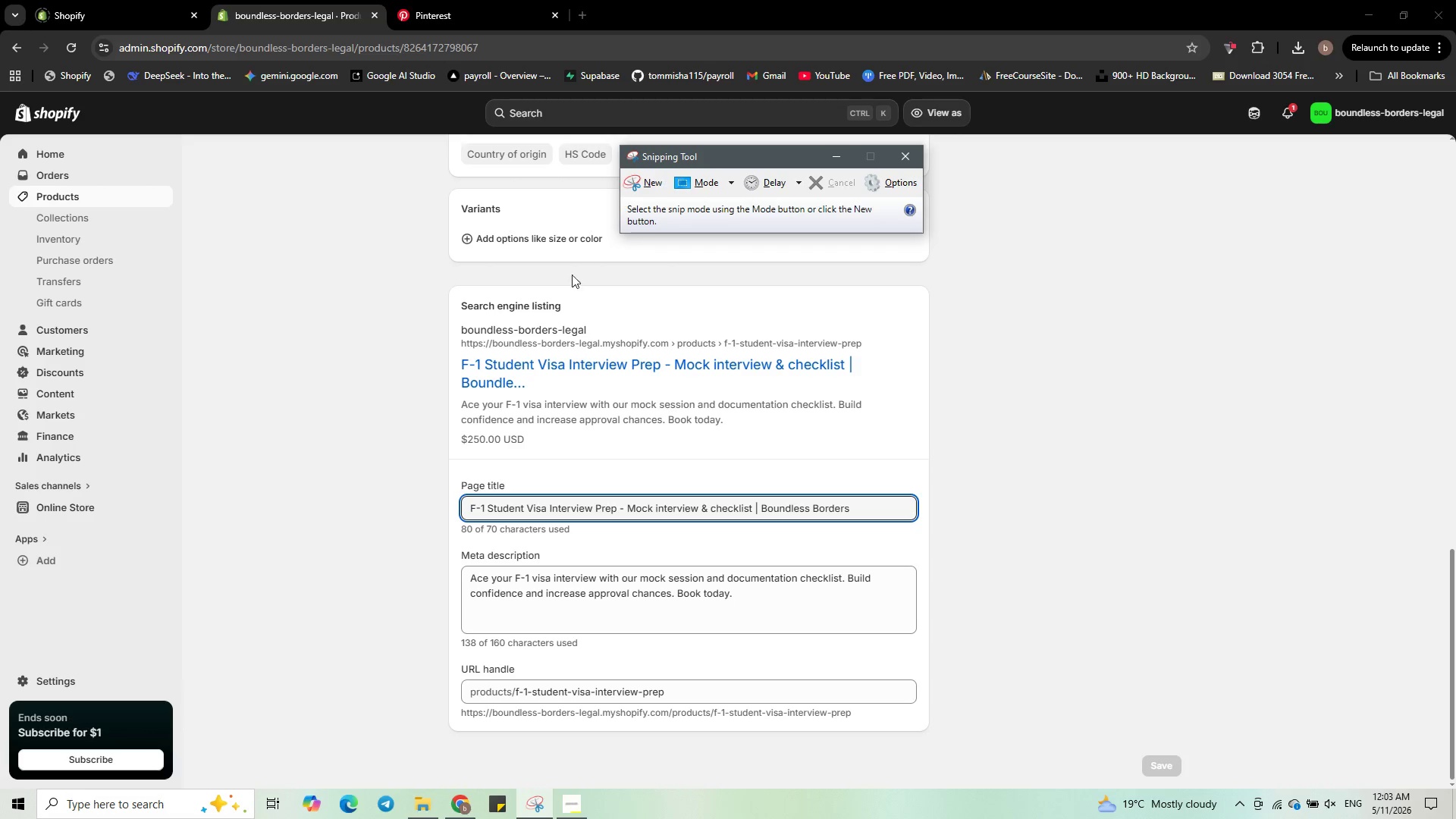 
left_click([635, 185])
 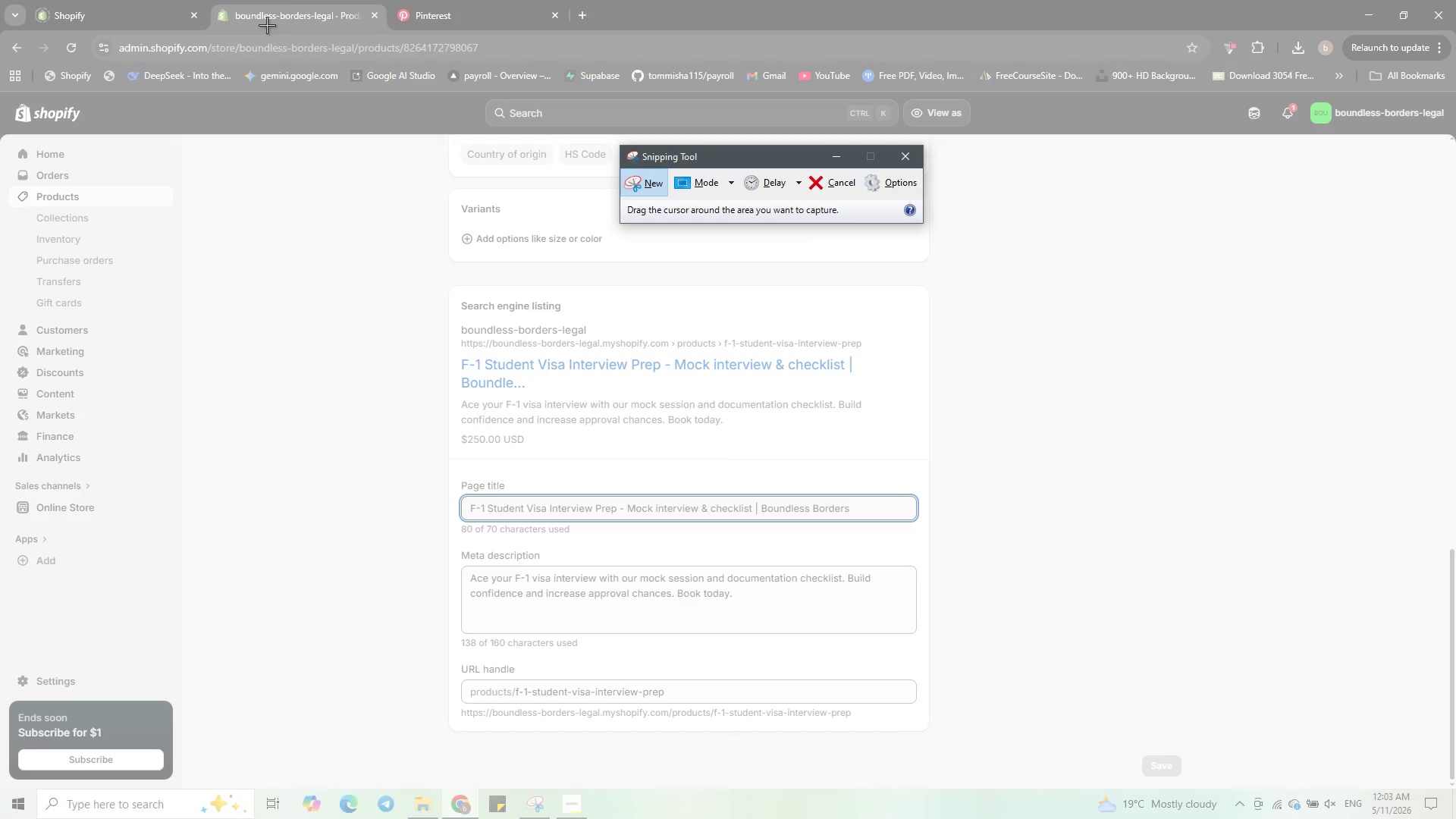 
wait(5.83)
 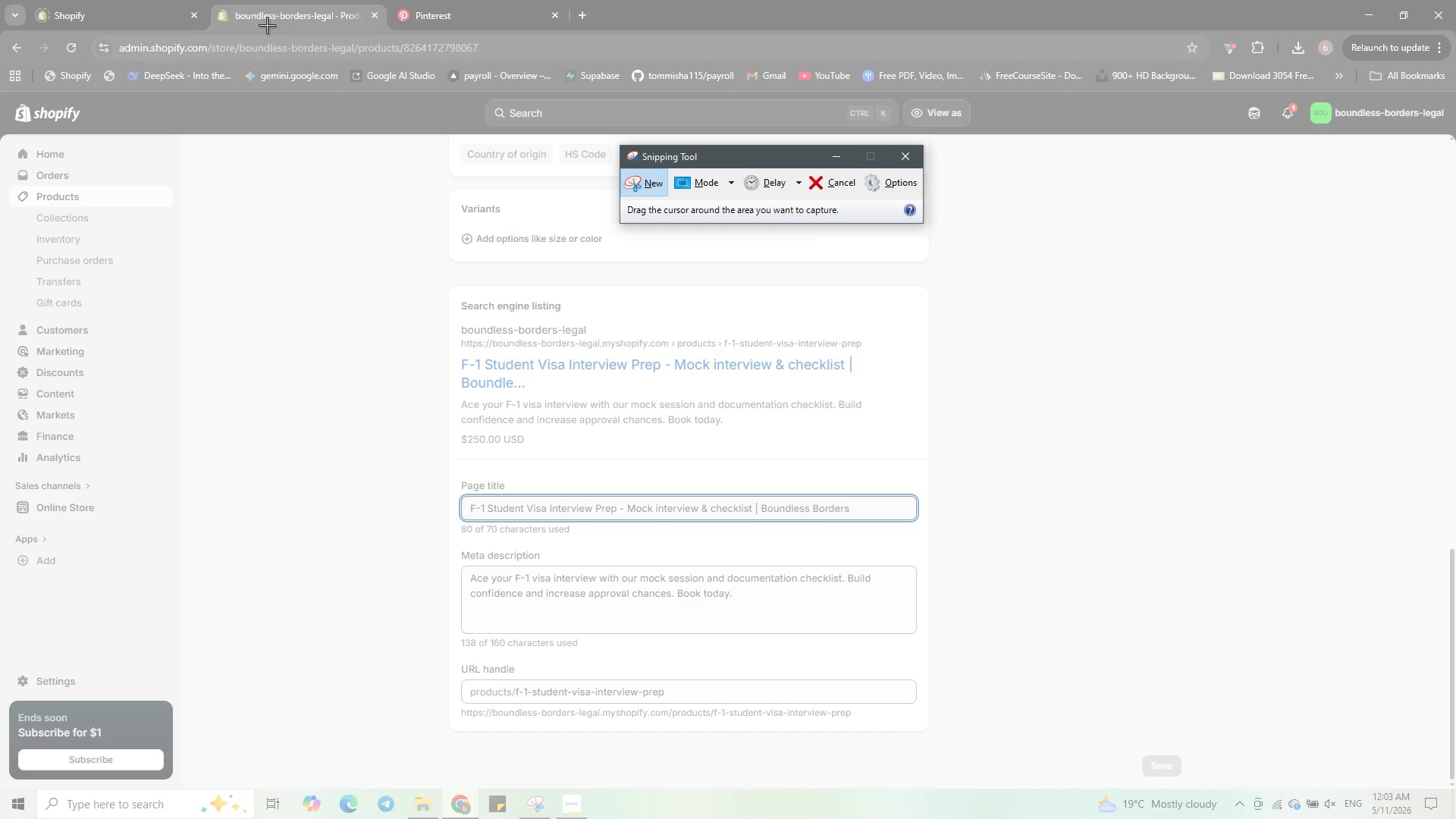 
left_click([649, 184])
 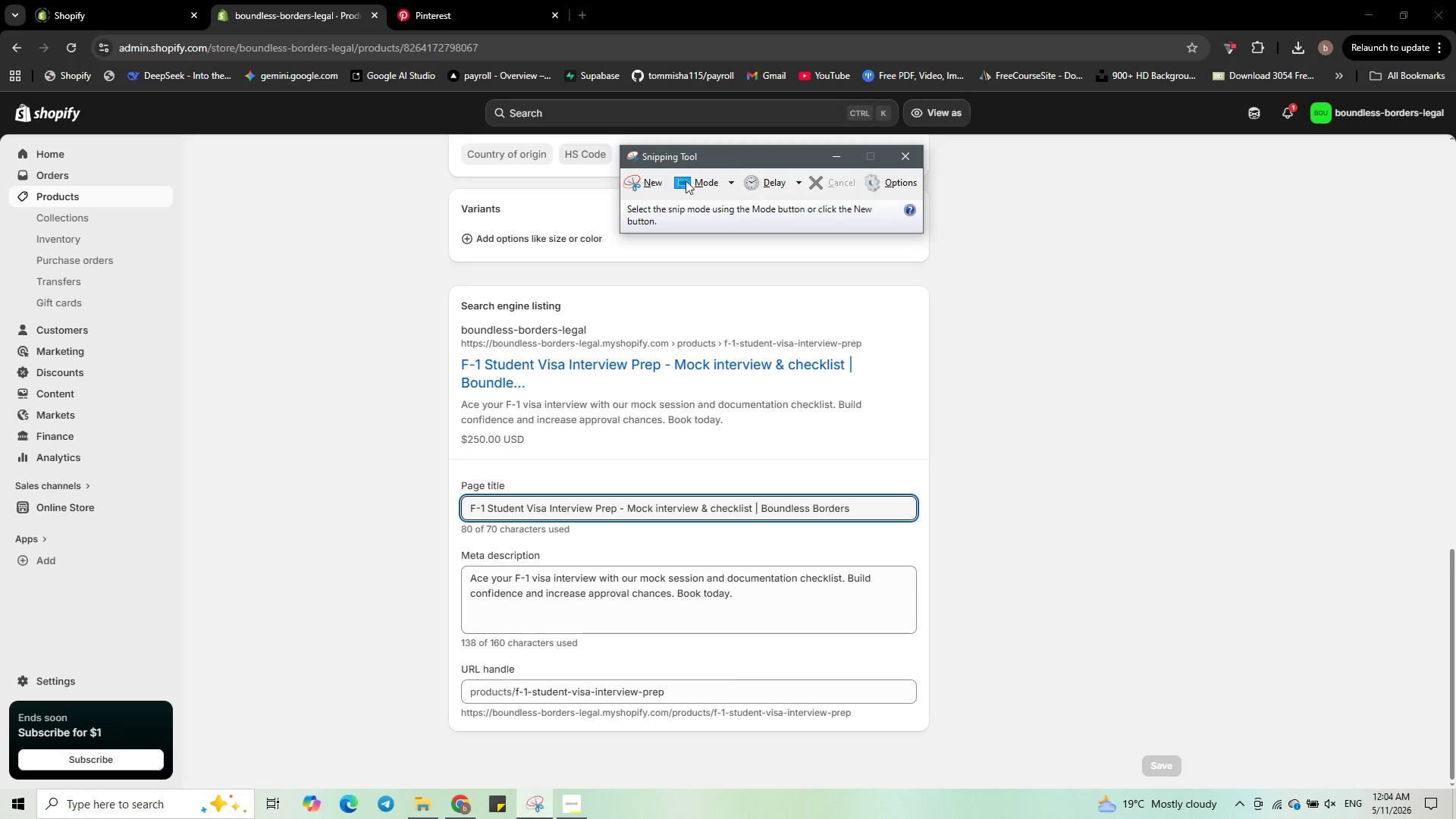 
left_click([653, 181])
 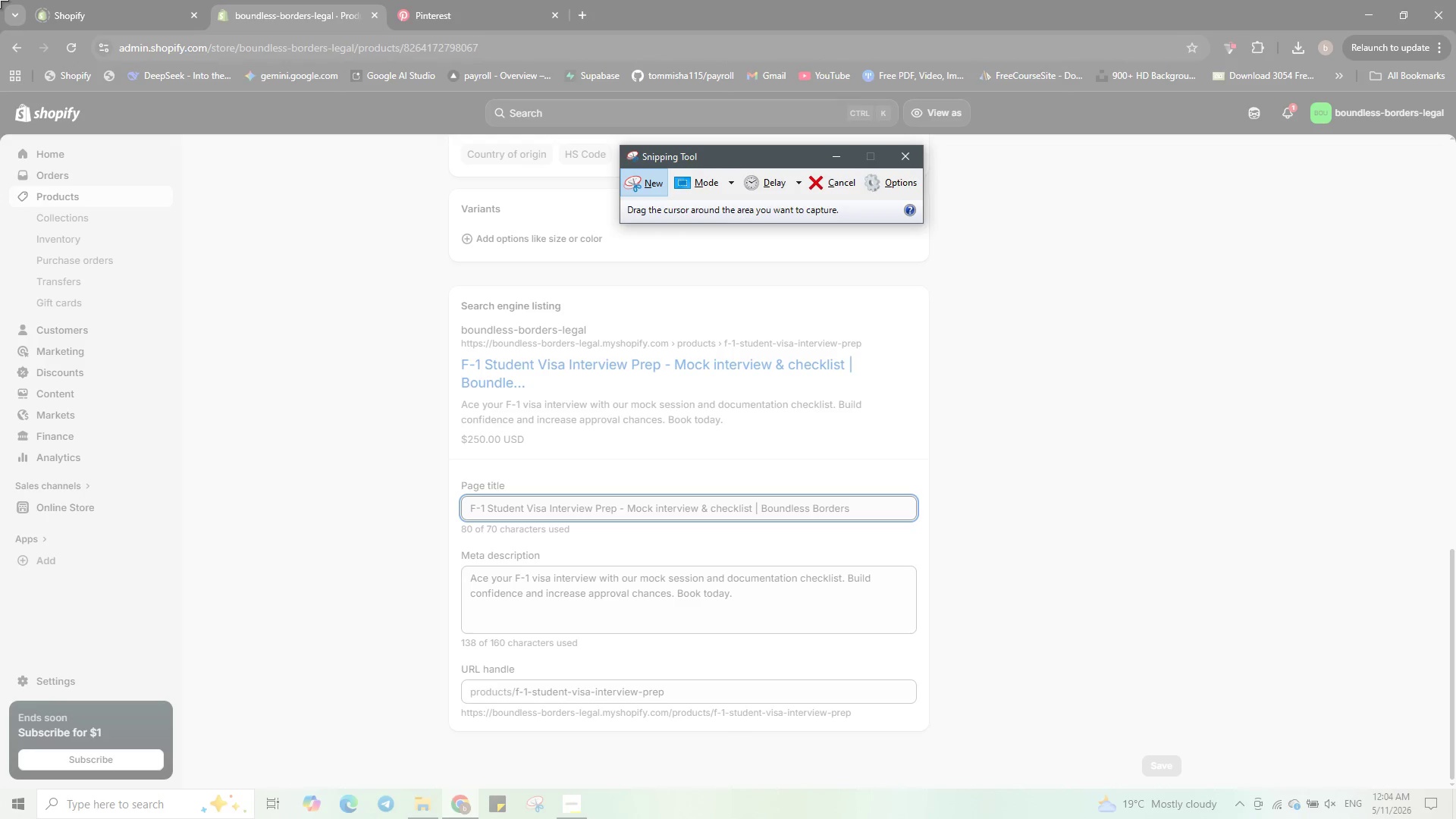 
left_click_drag(start_coordinate=[0, 0], to_coordinate=[1455, 818])
 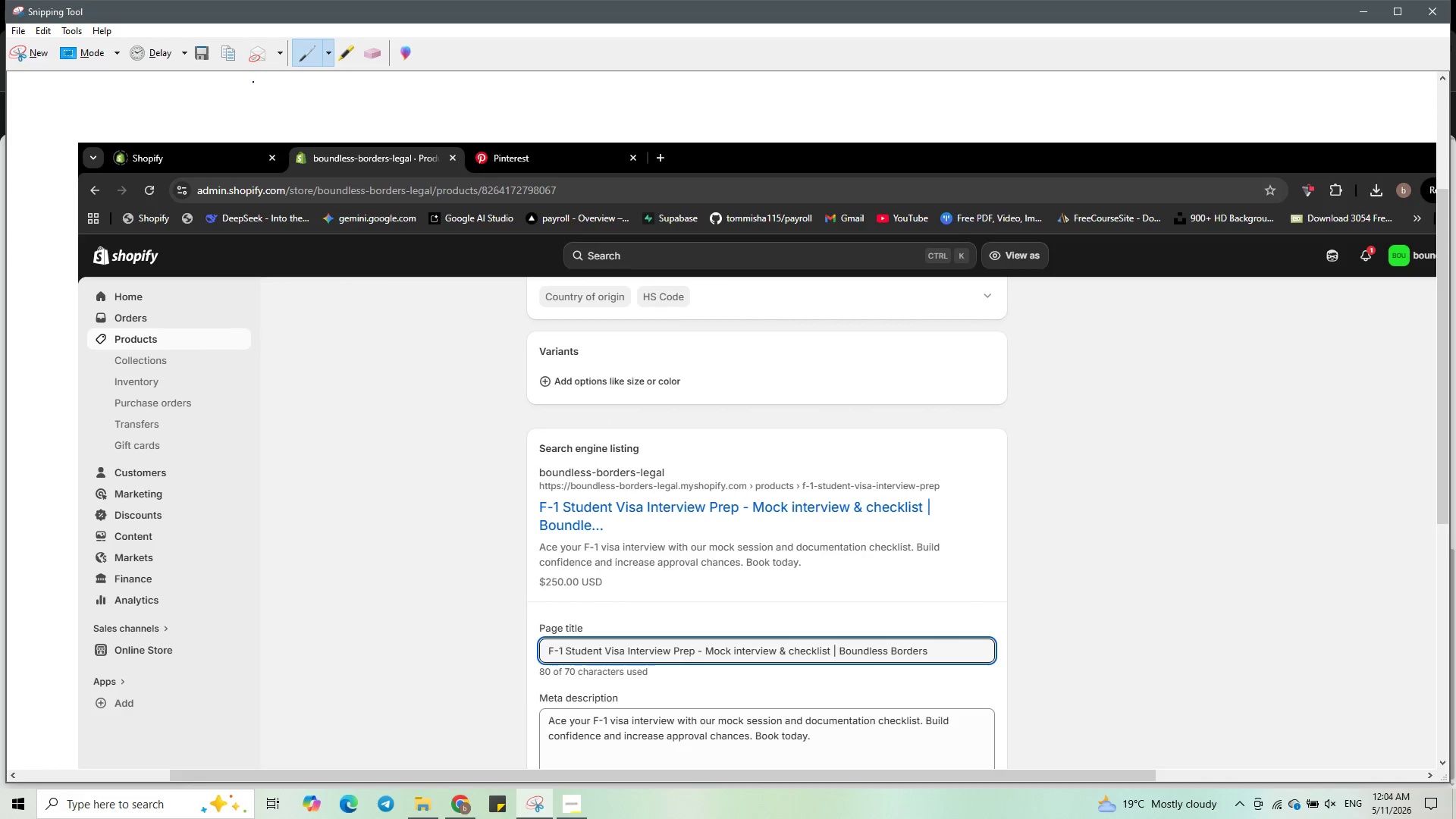 
right_click([250, 93])
 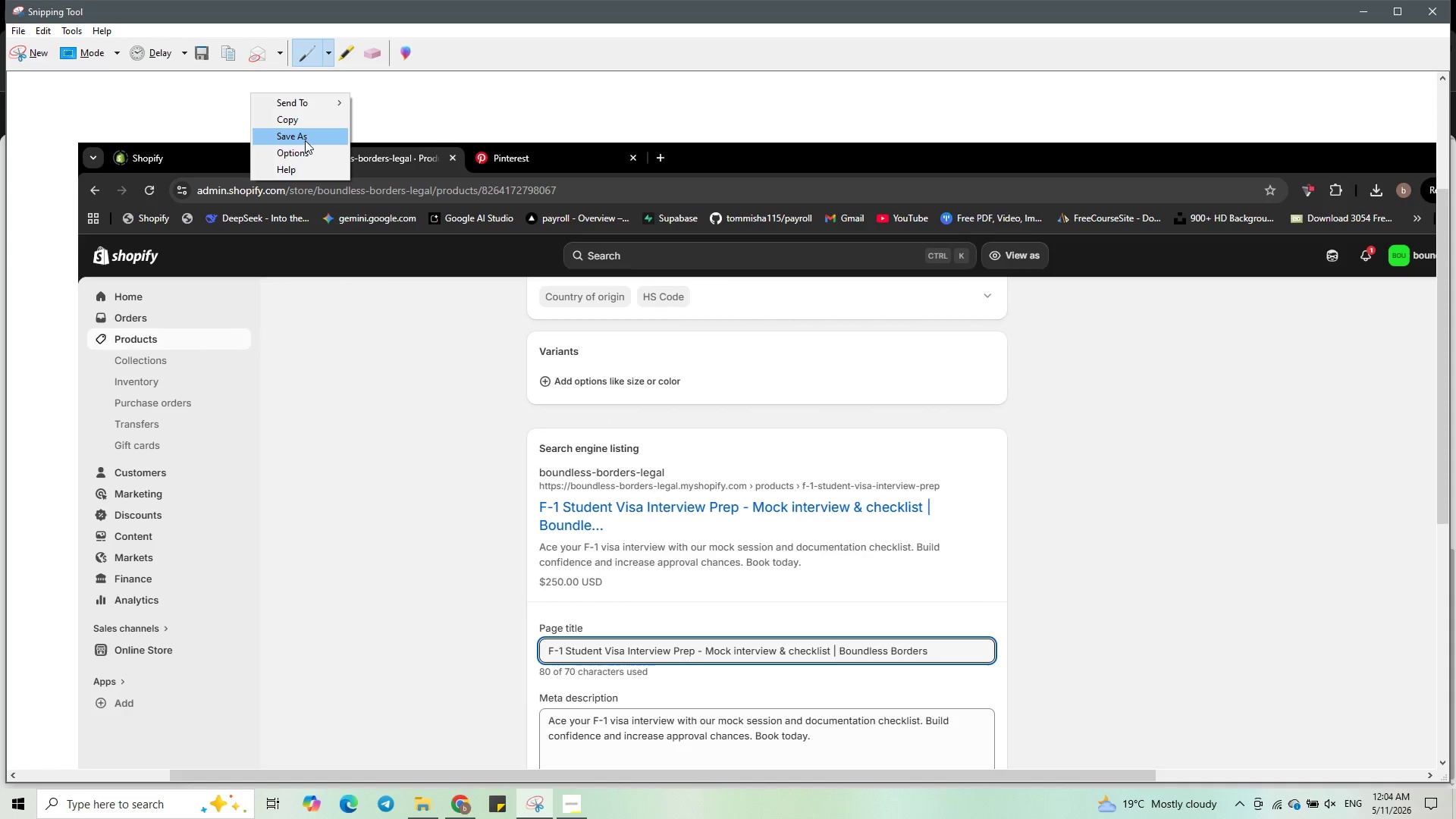 
left_click([305, 136])
 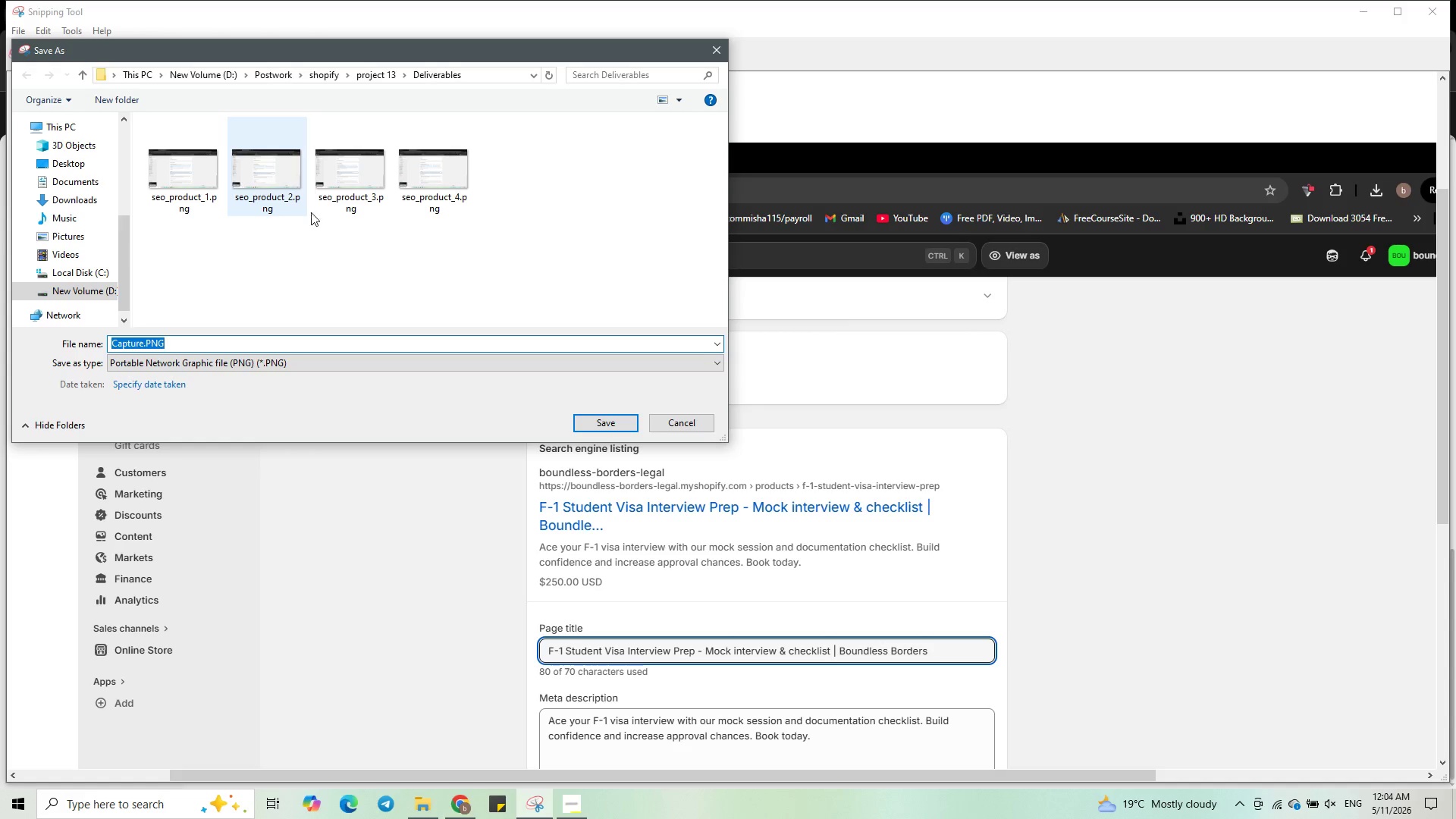 
left_click([438, 205])
 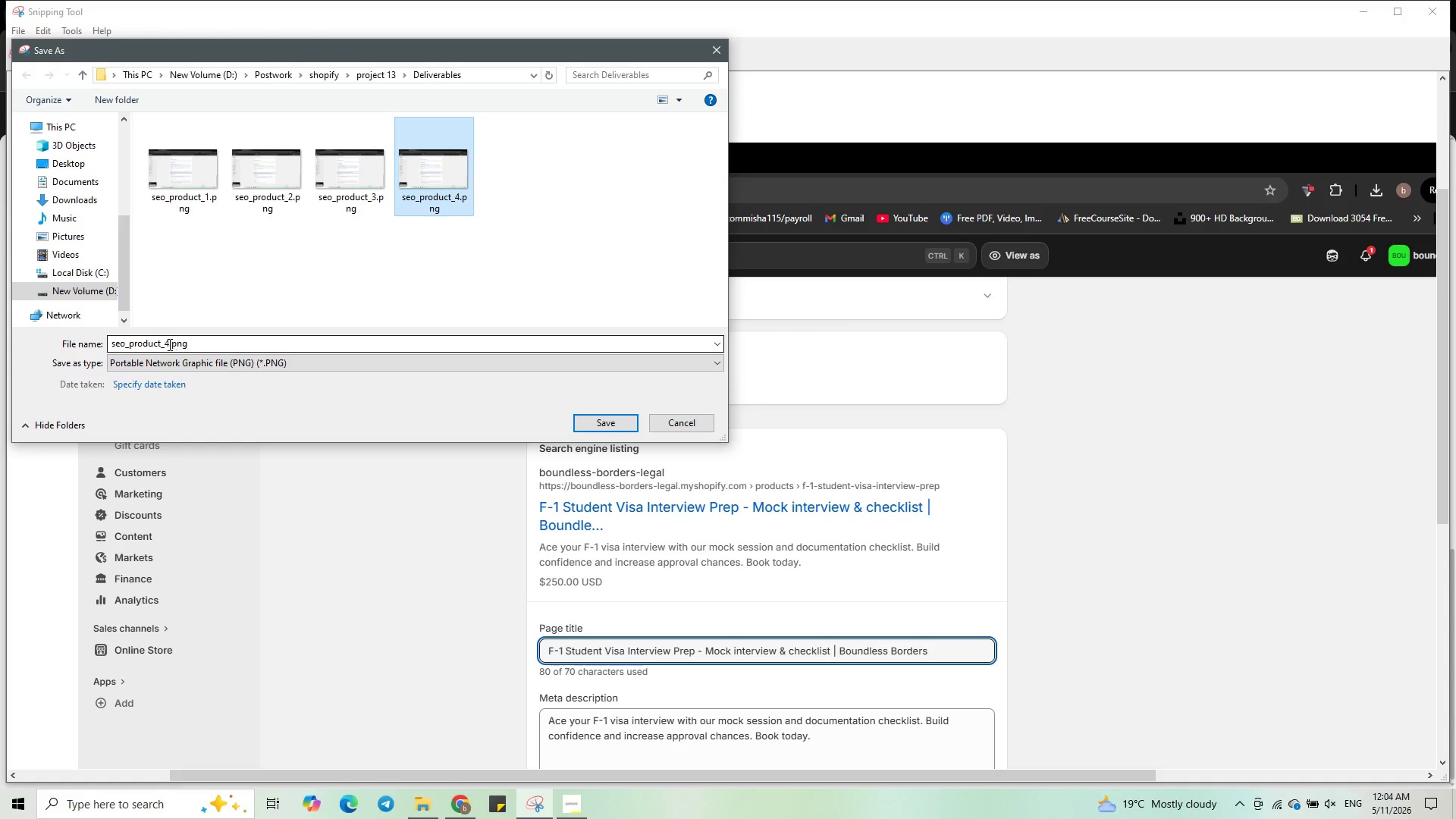 
left_click([168, 344])
 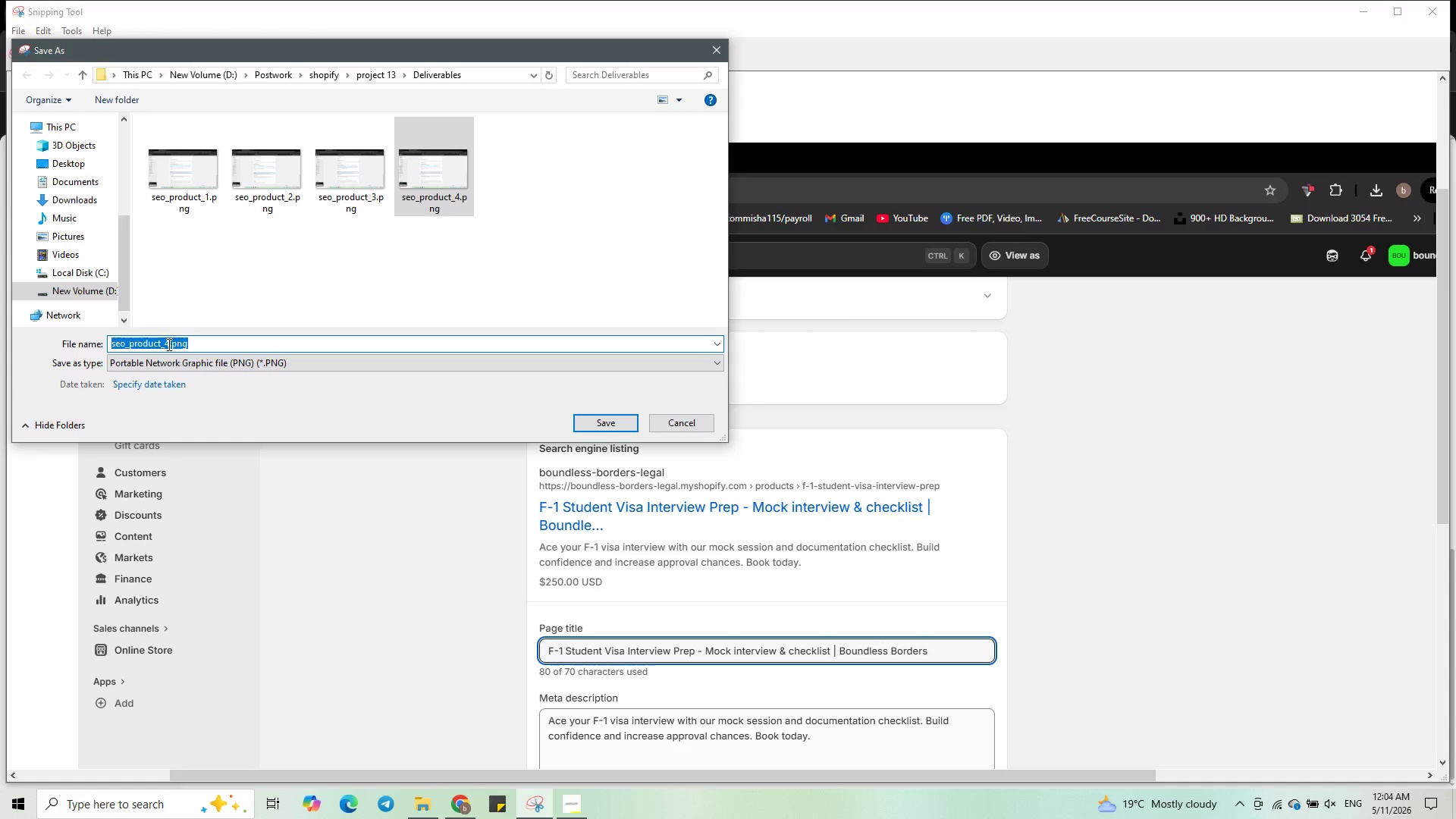 
left_click([168, 344])
 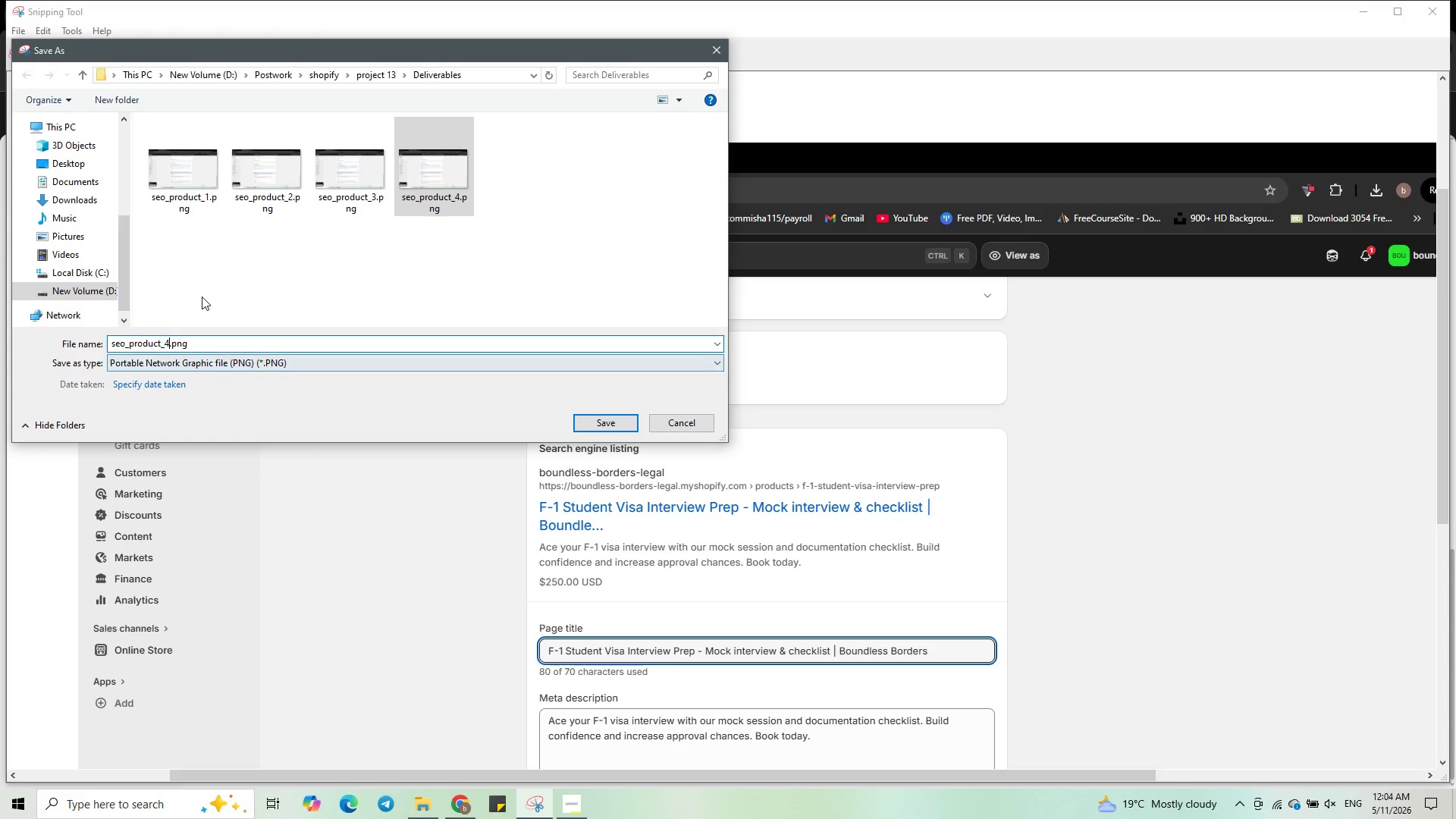 
key(Backspace)
 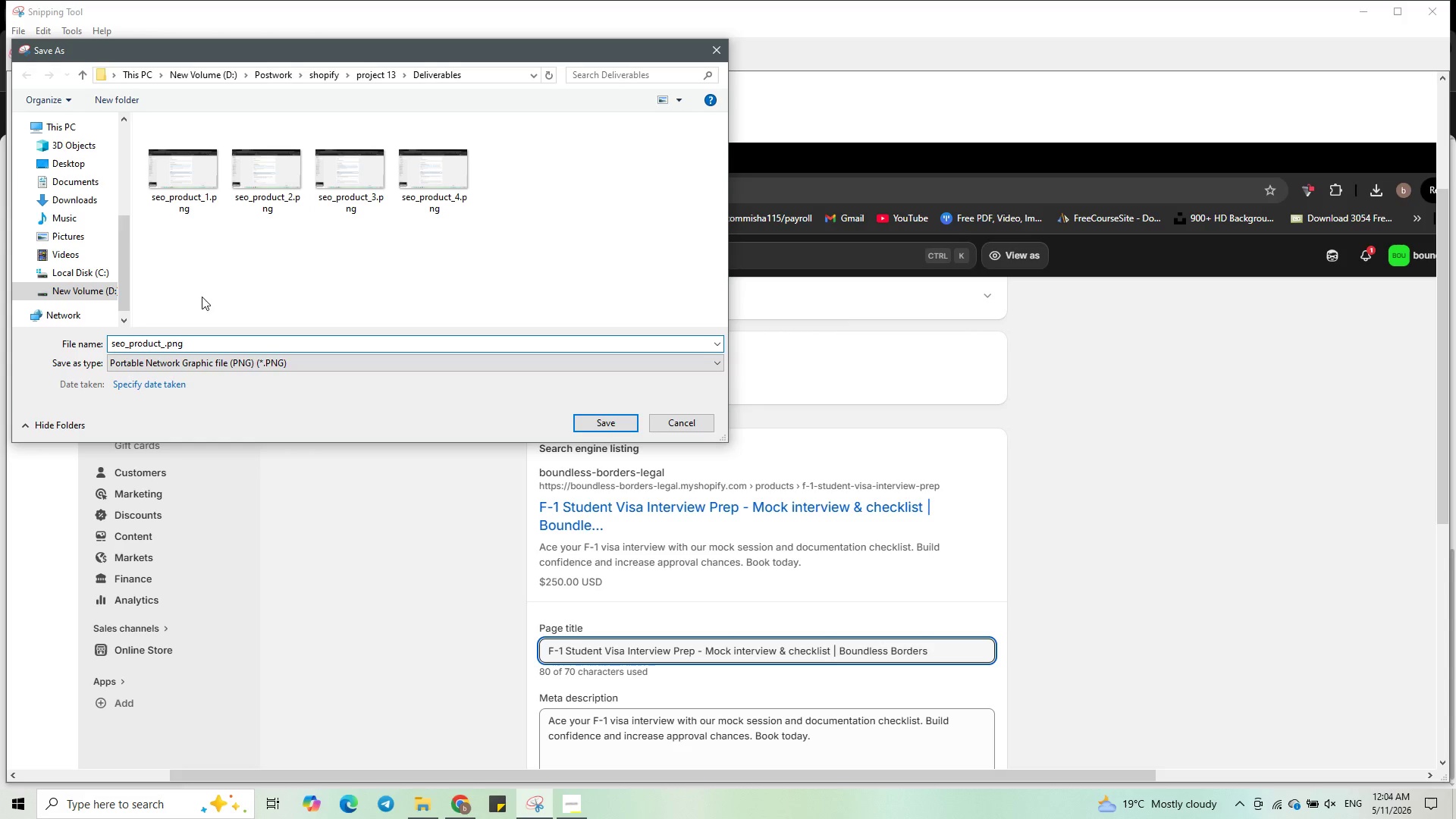 
key(Numpad5)
 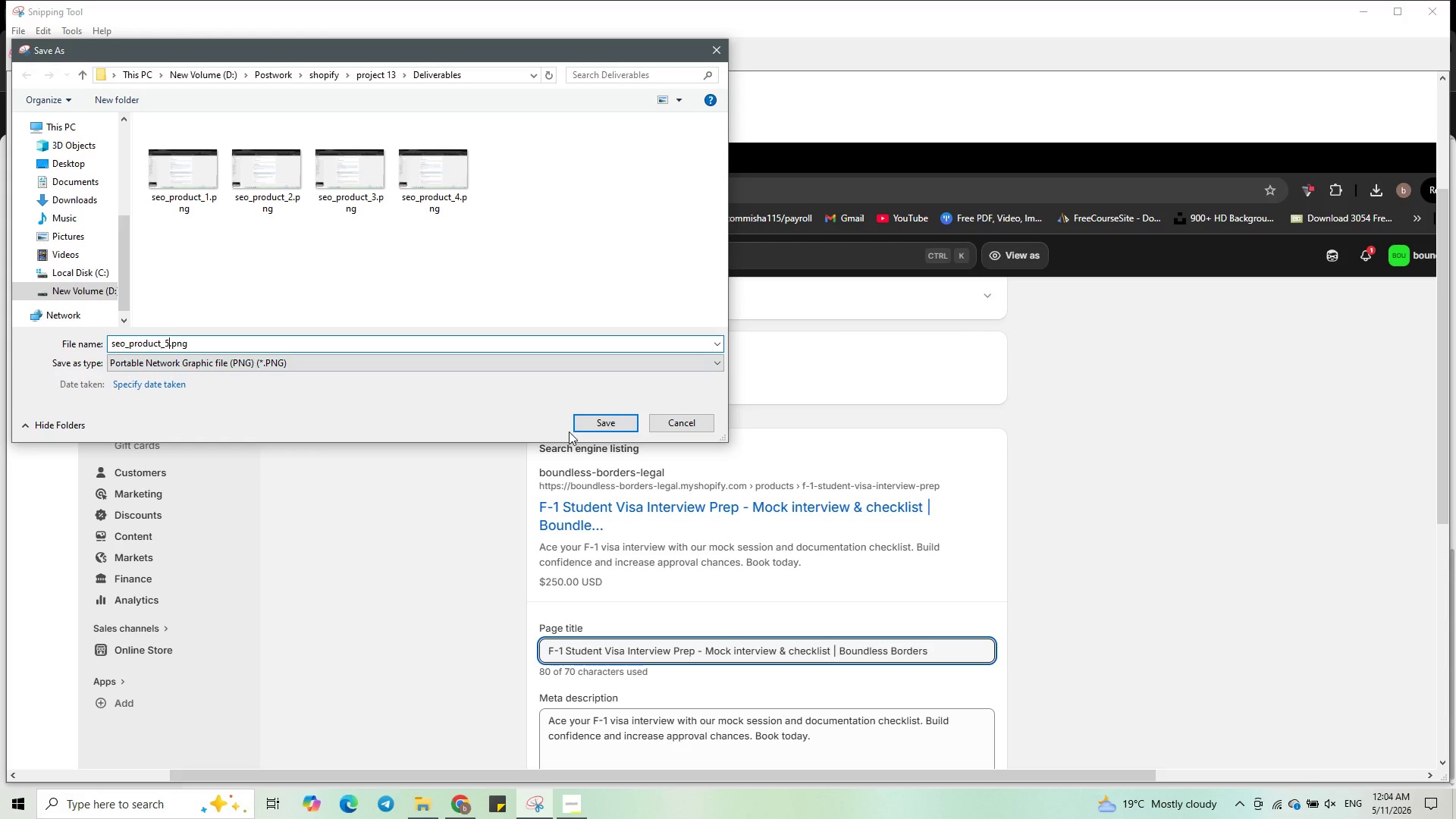 
left_click([588, 422])
 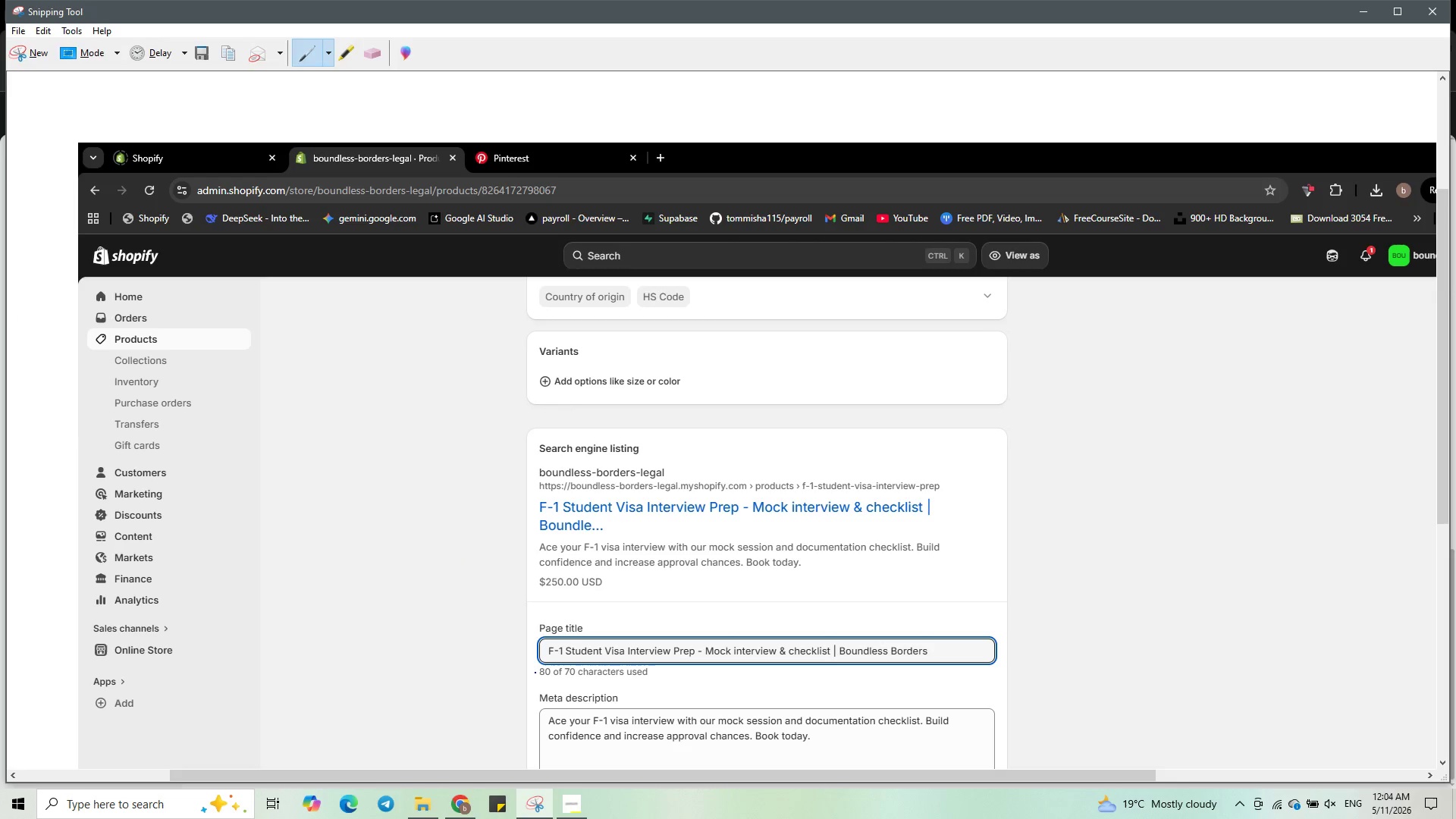 
wait(10.58)
 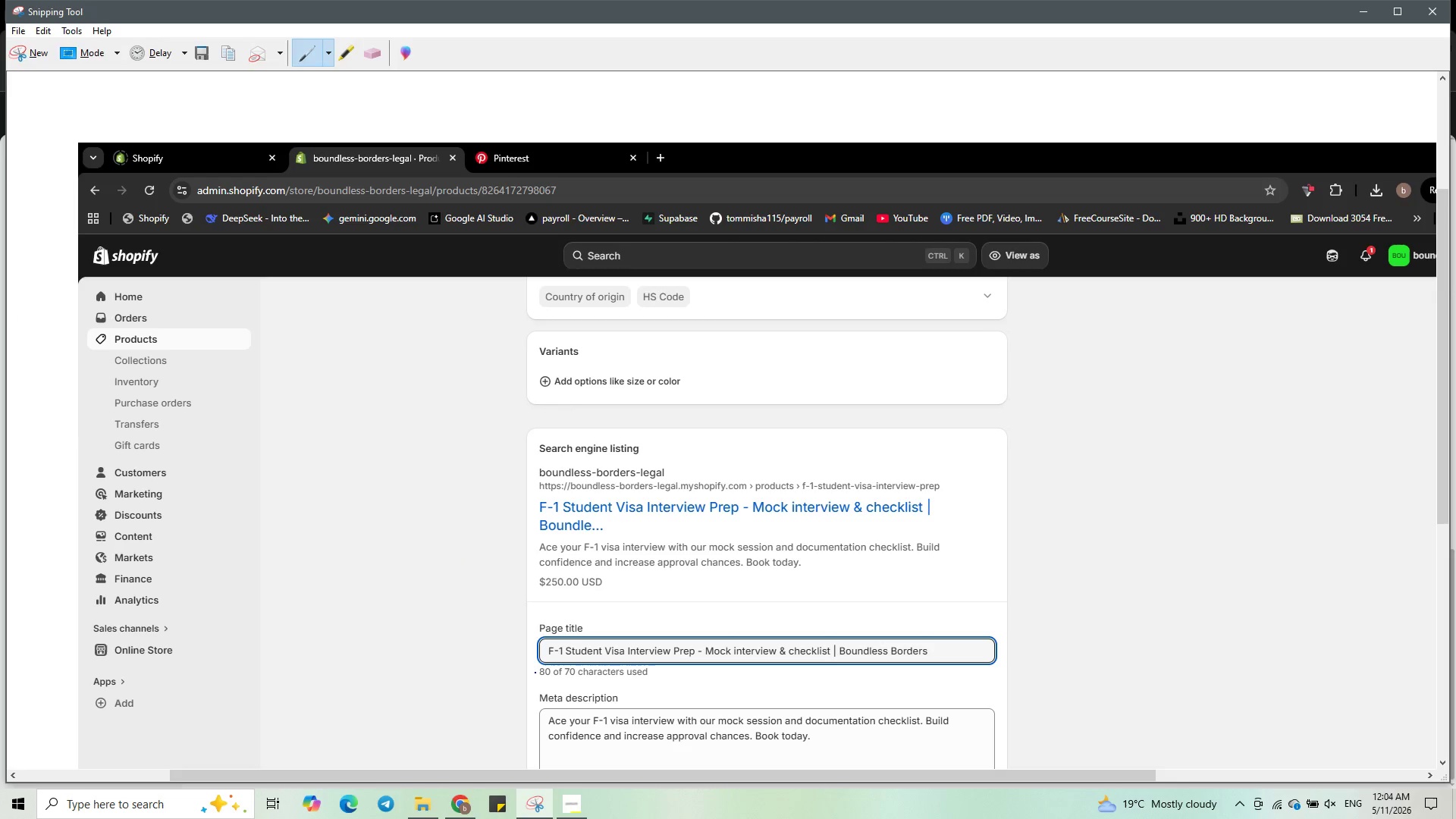 
left_click([570, 808])